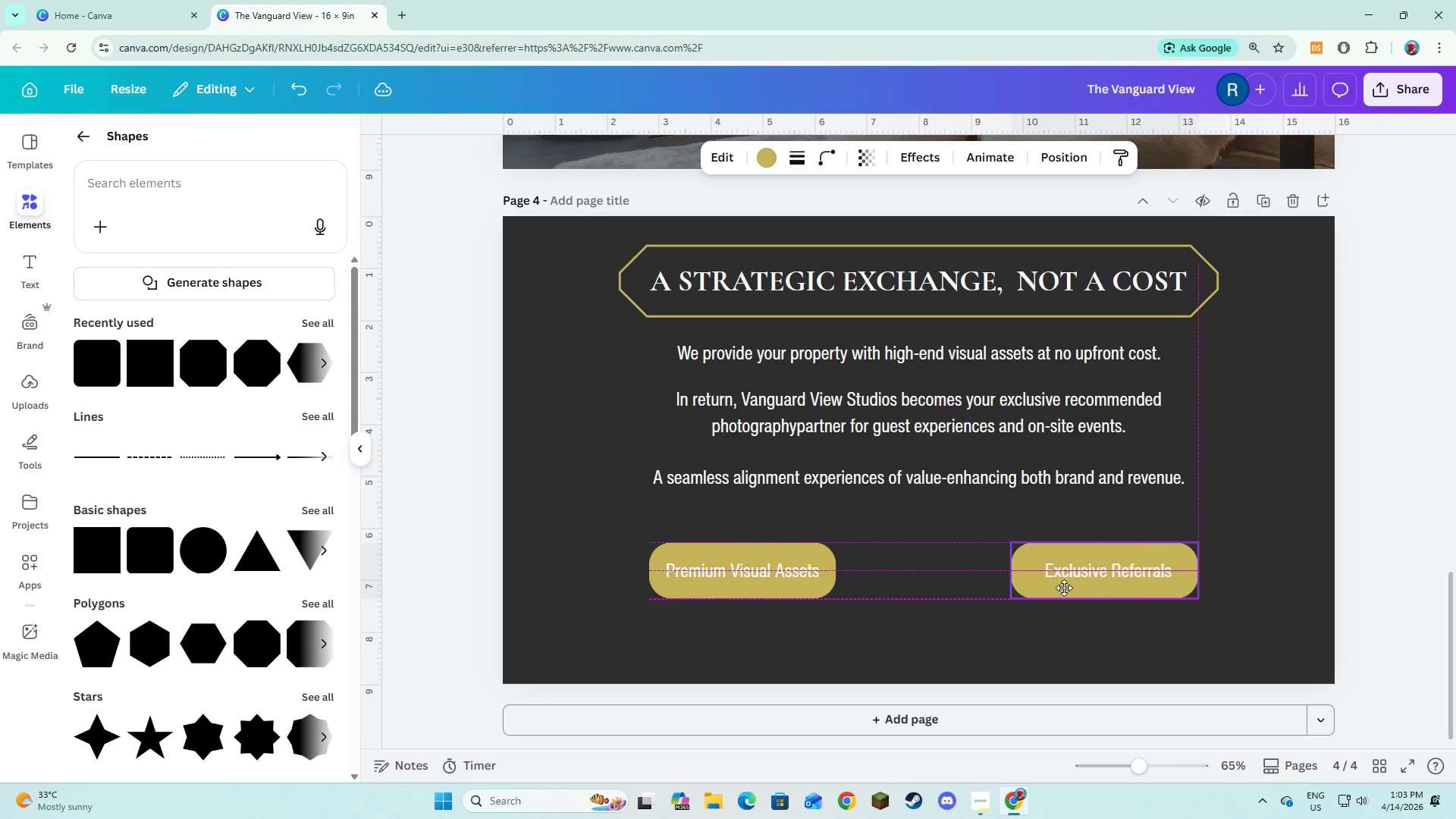 
wait(7.59)
 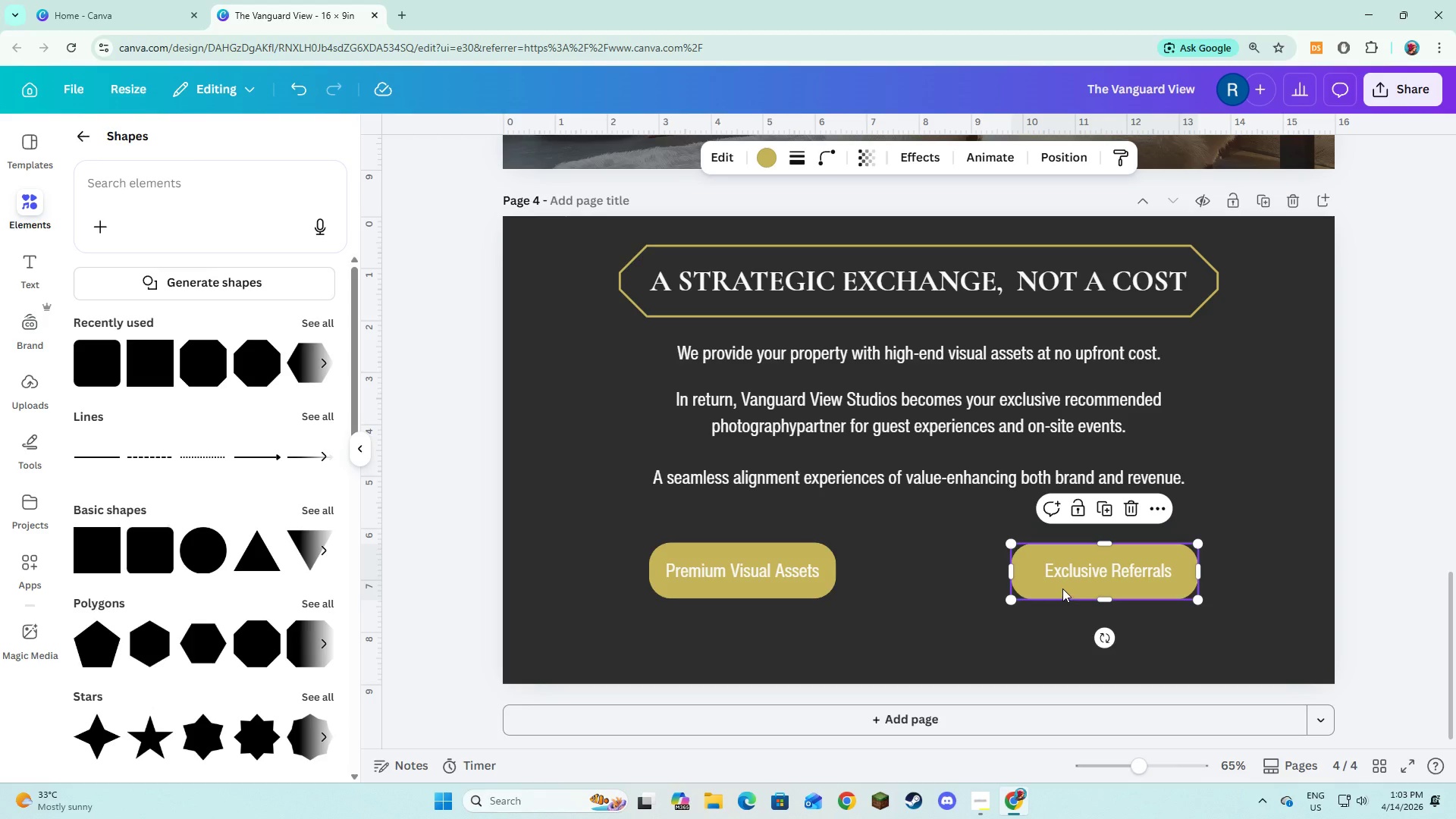 
left_click([934, 627])
 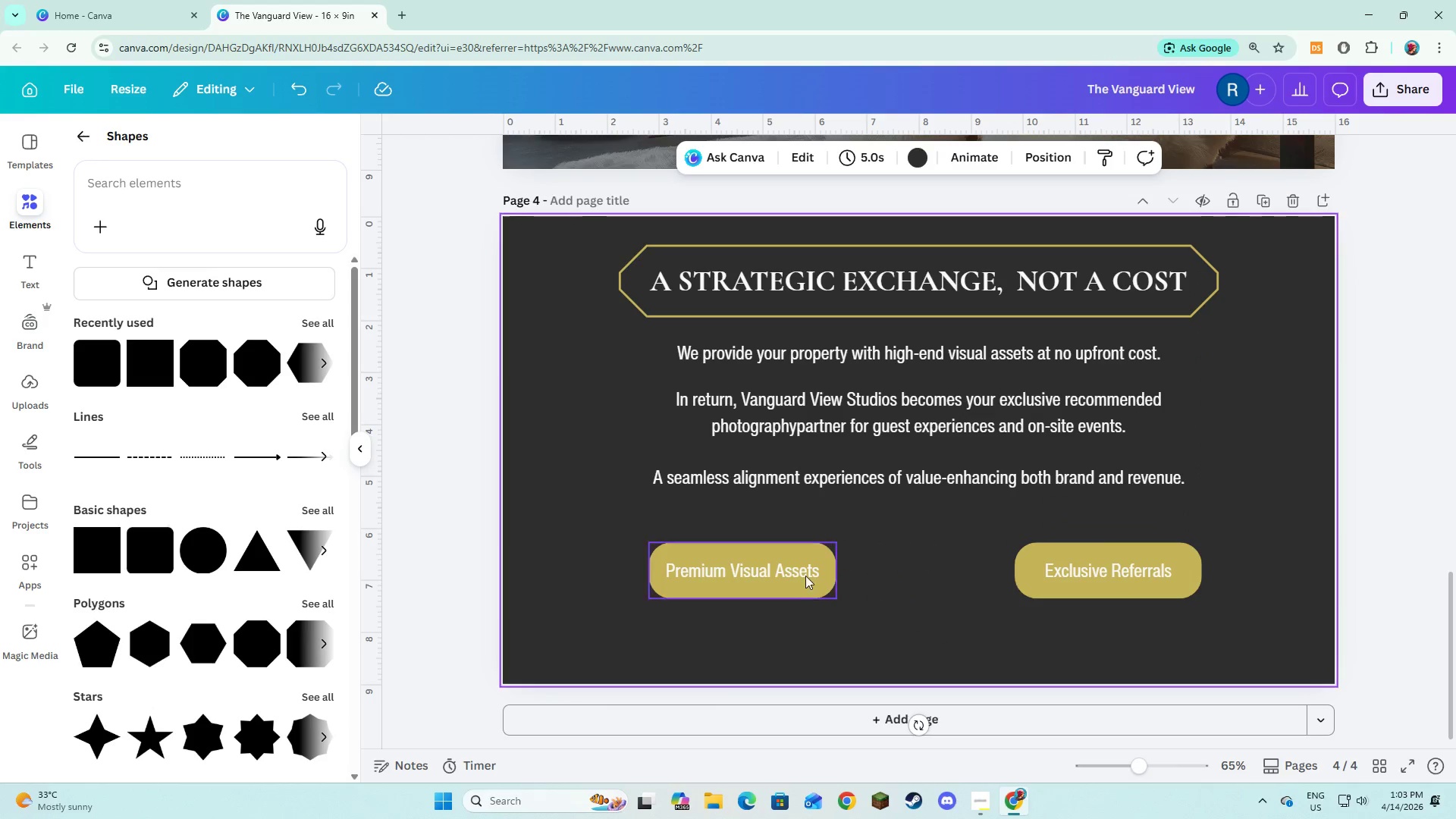 
left_click([809, 551])
 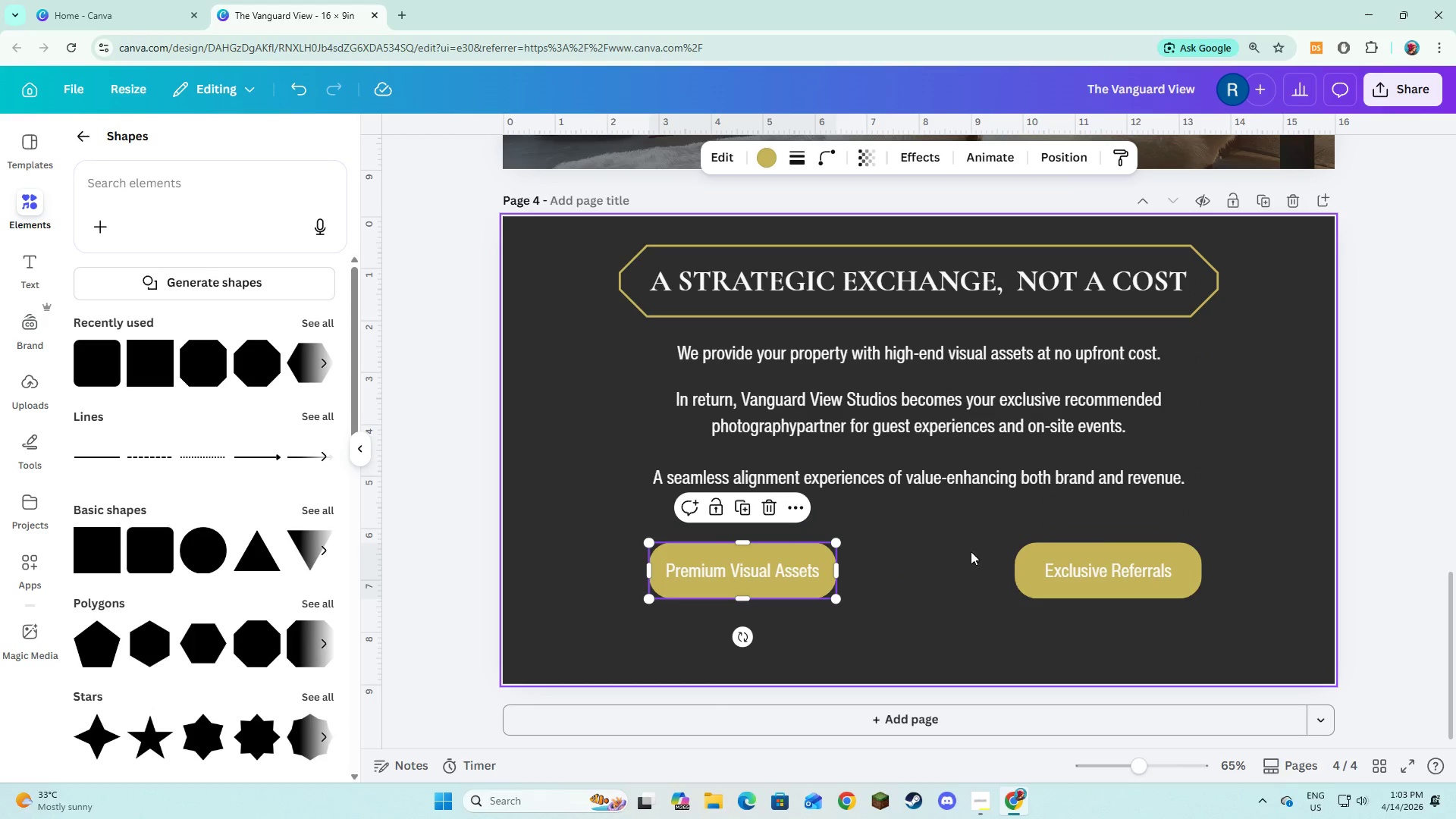 
hold_key(key=ShiftLeft, duration=0.86)
left_click([1044, 554])
 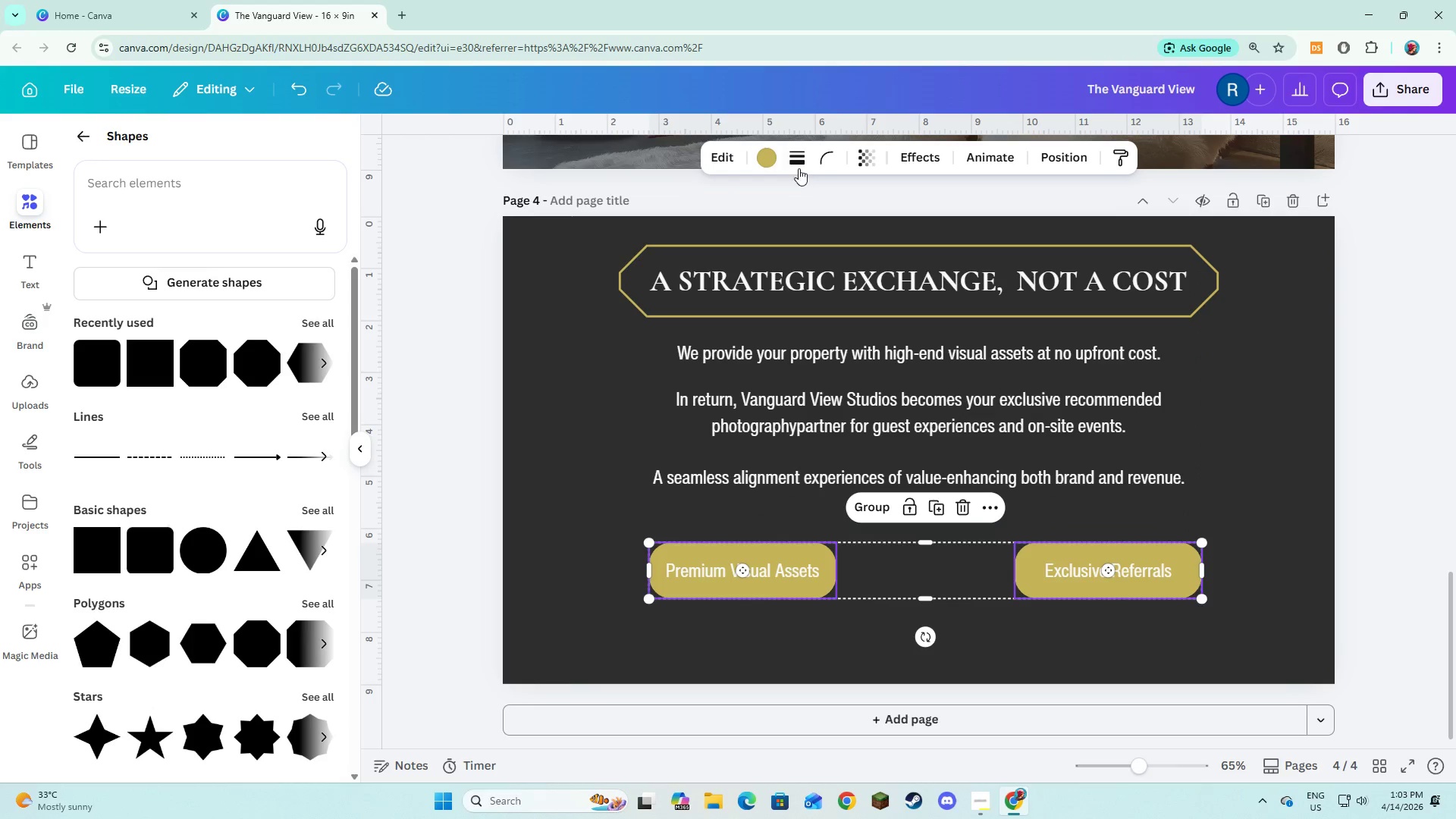 
left_click([799, 168])
 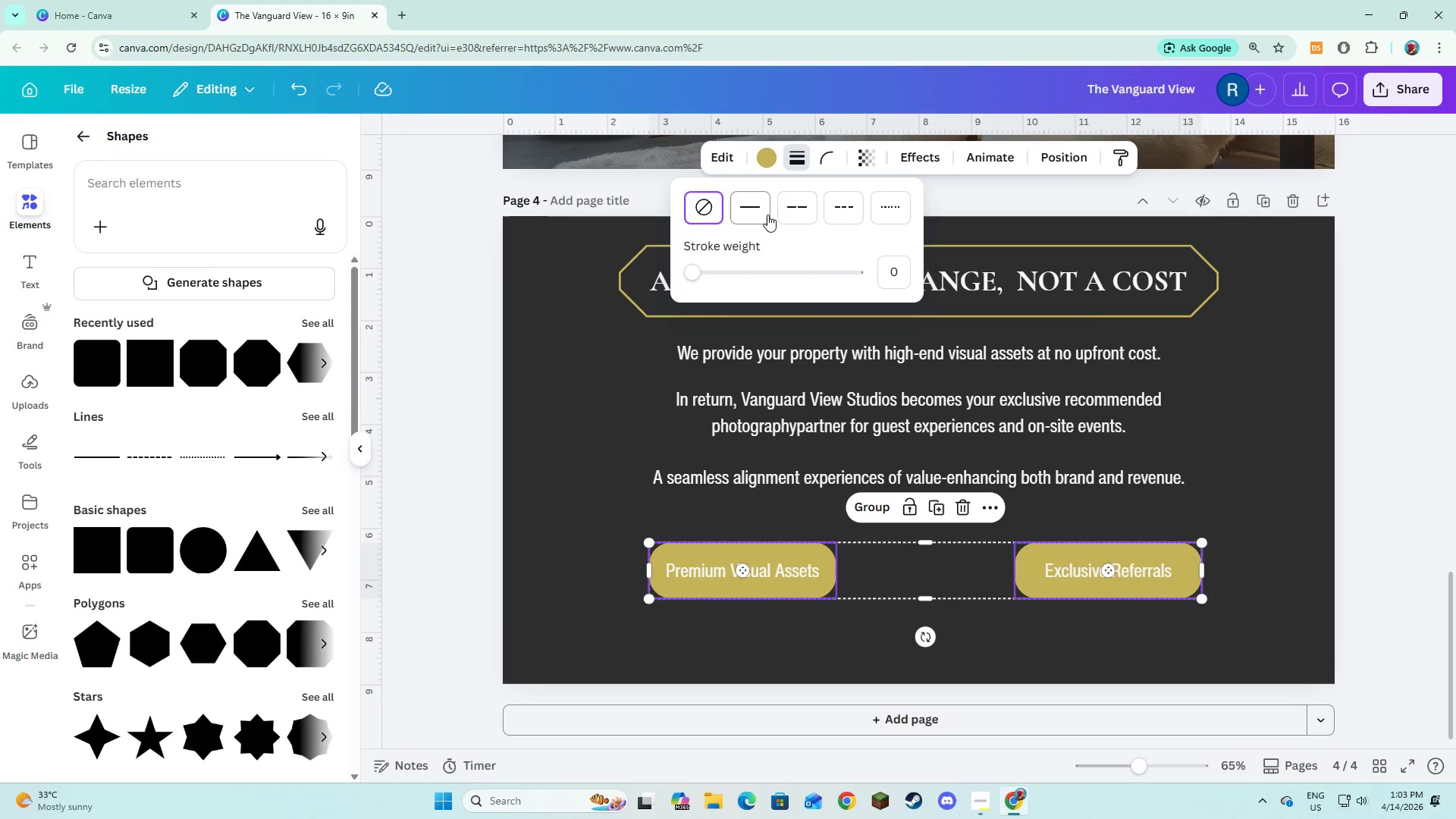 
left_click([763, 215])
 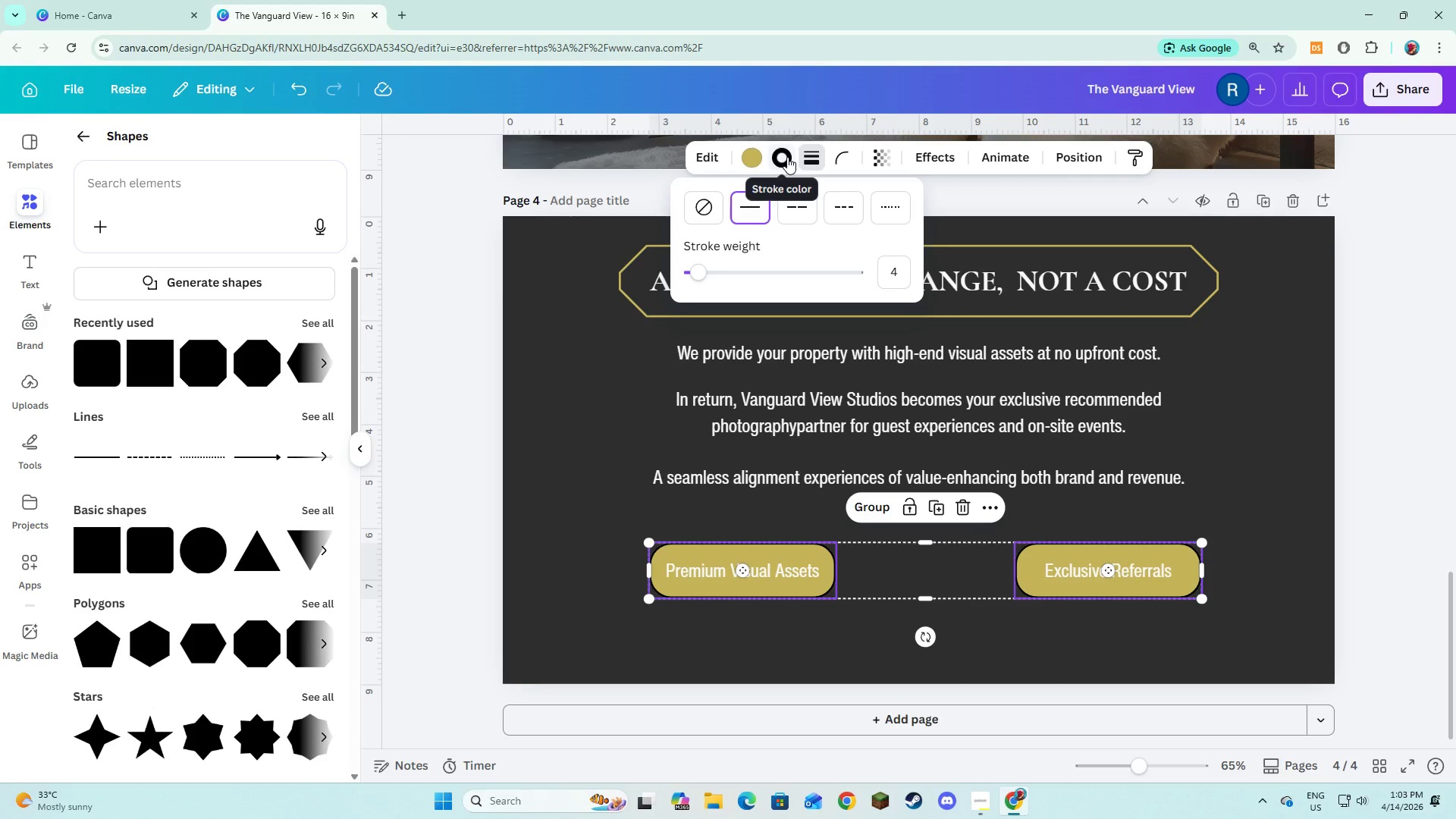 
wait(7.31)
 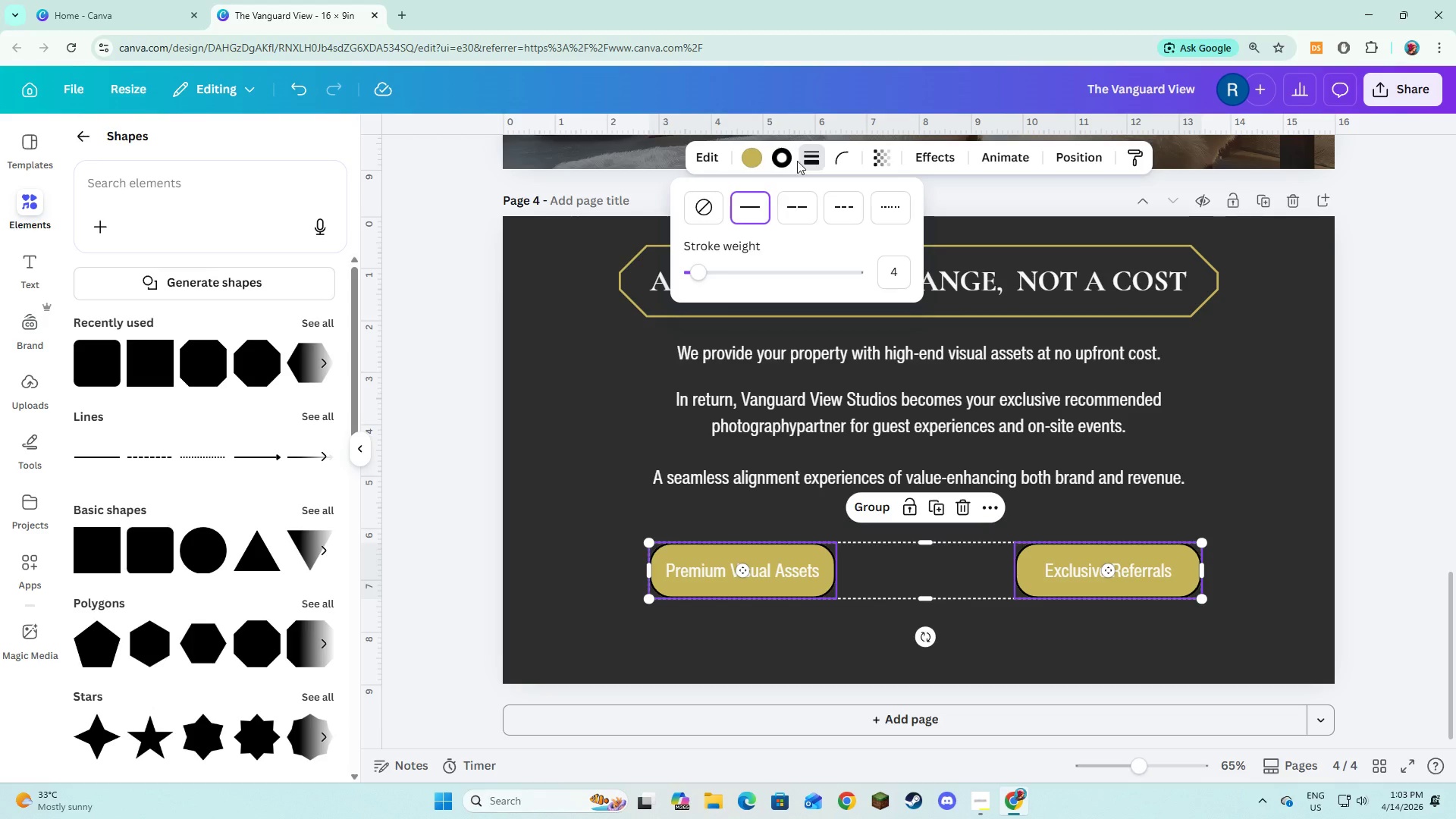 
left_click([787, 157])
 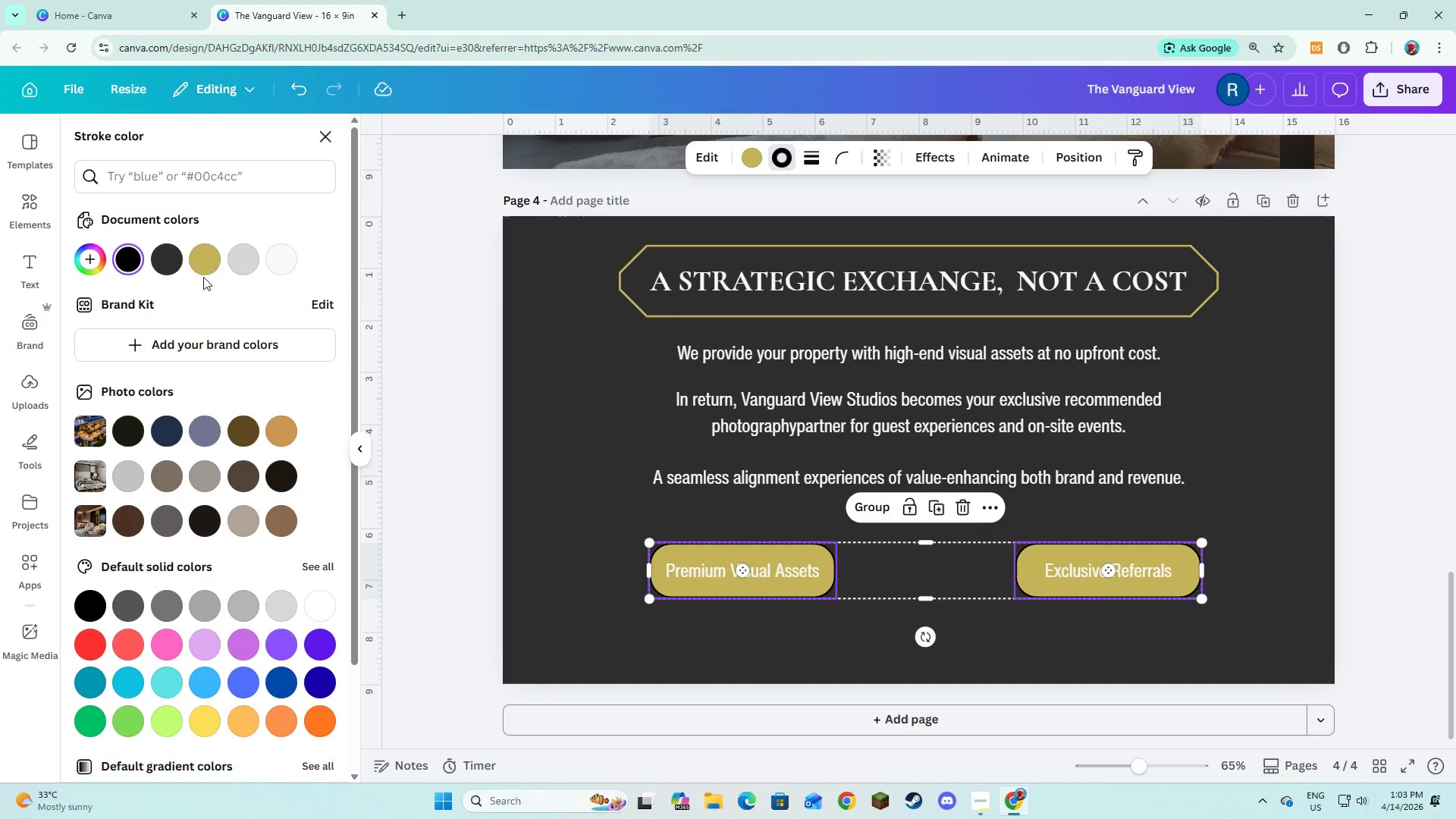 
left_click([237, 263])
 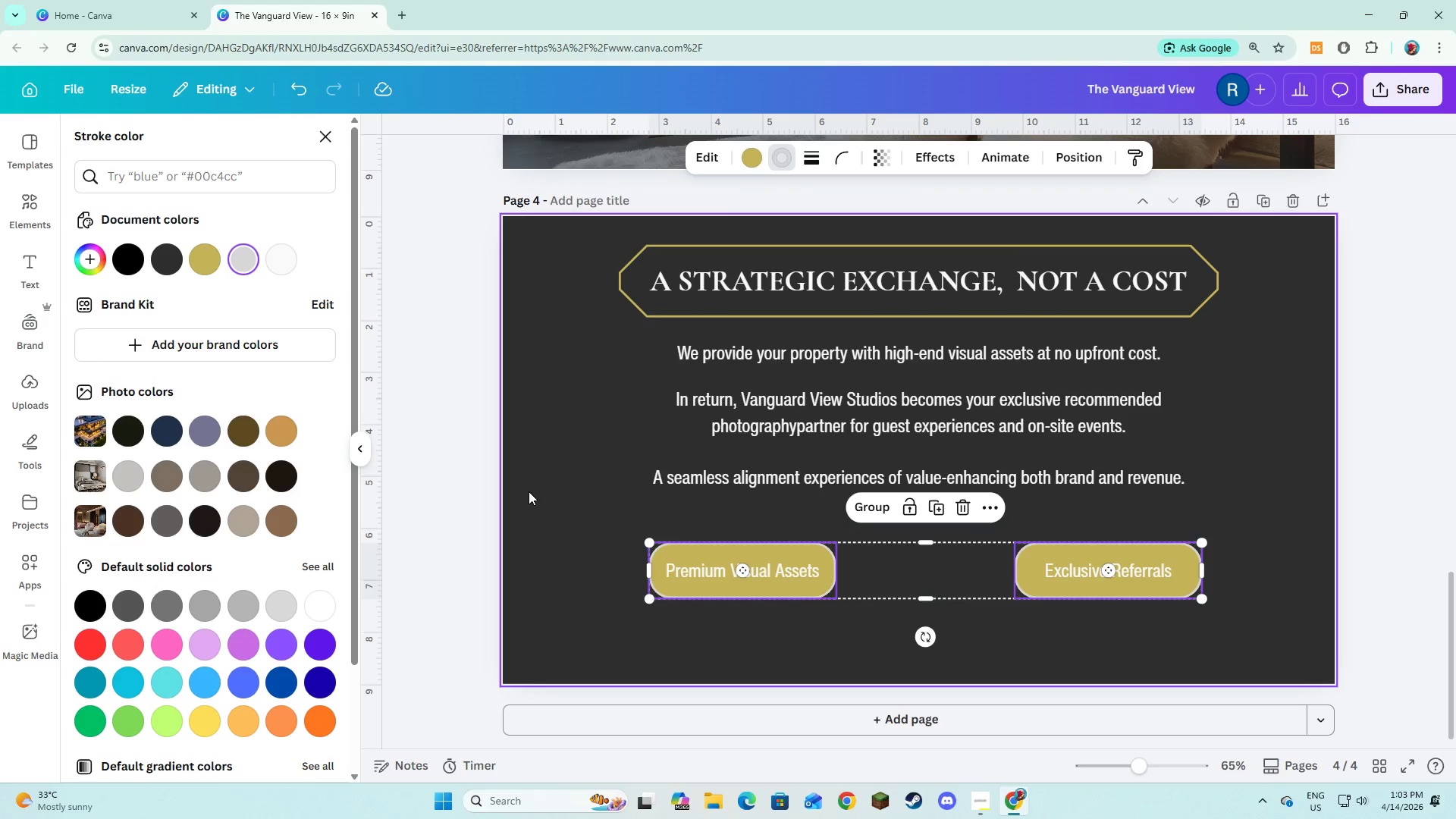 
double_click([529, 491])
 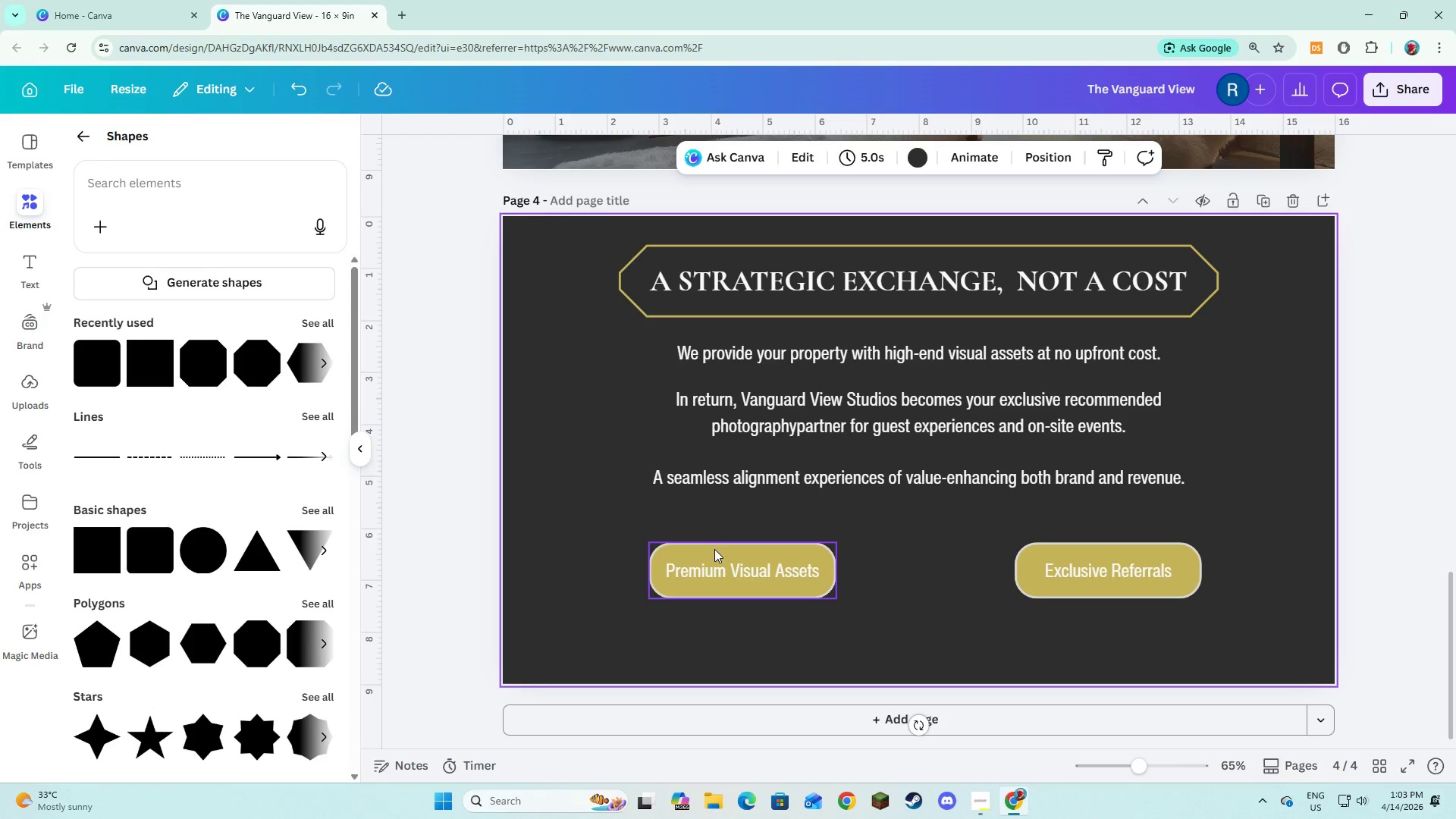 
left_click([714, 560])
 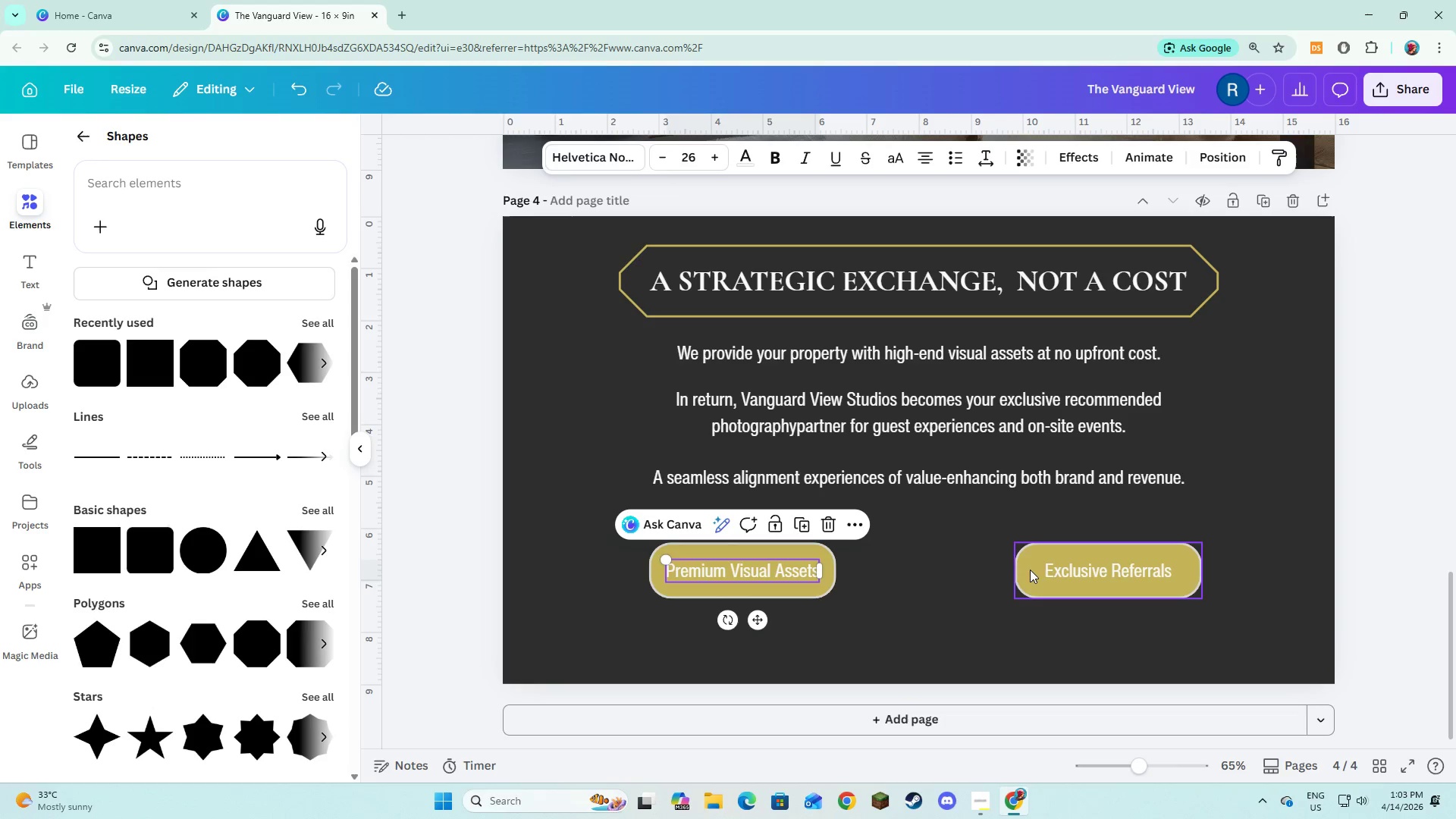 
left_click([1044, 566])
 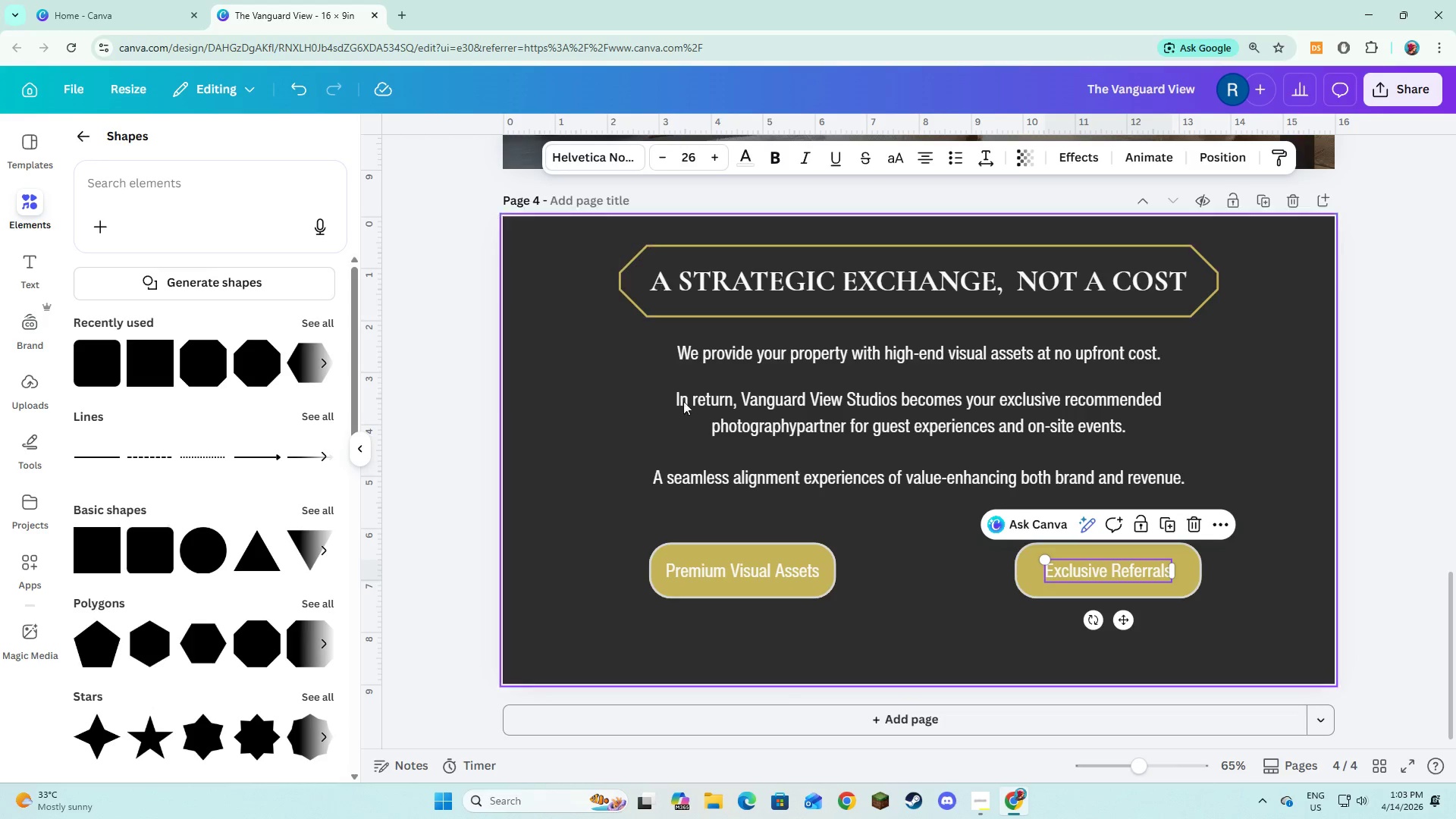 
hold_key(key=ShiftLeft, duration=0.83)
left_click([712, 562])
 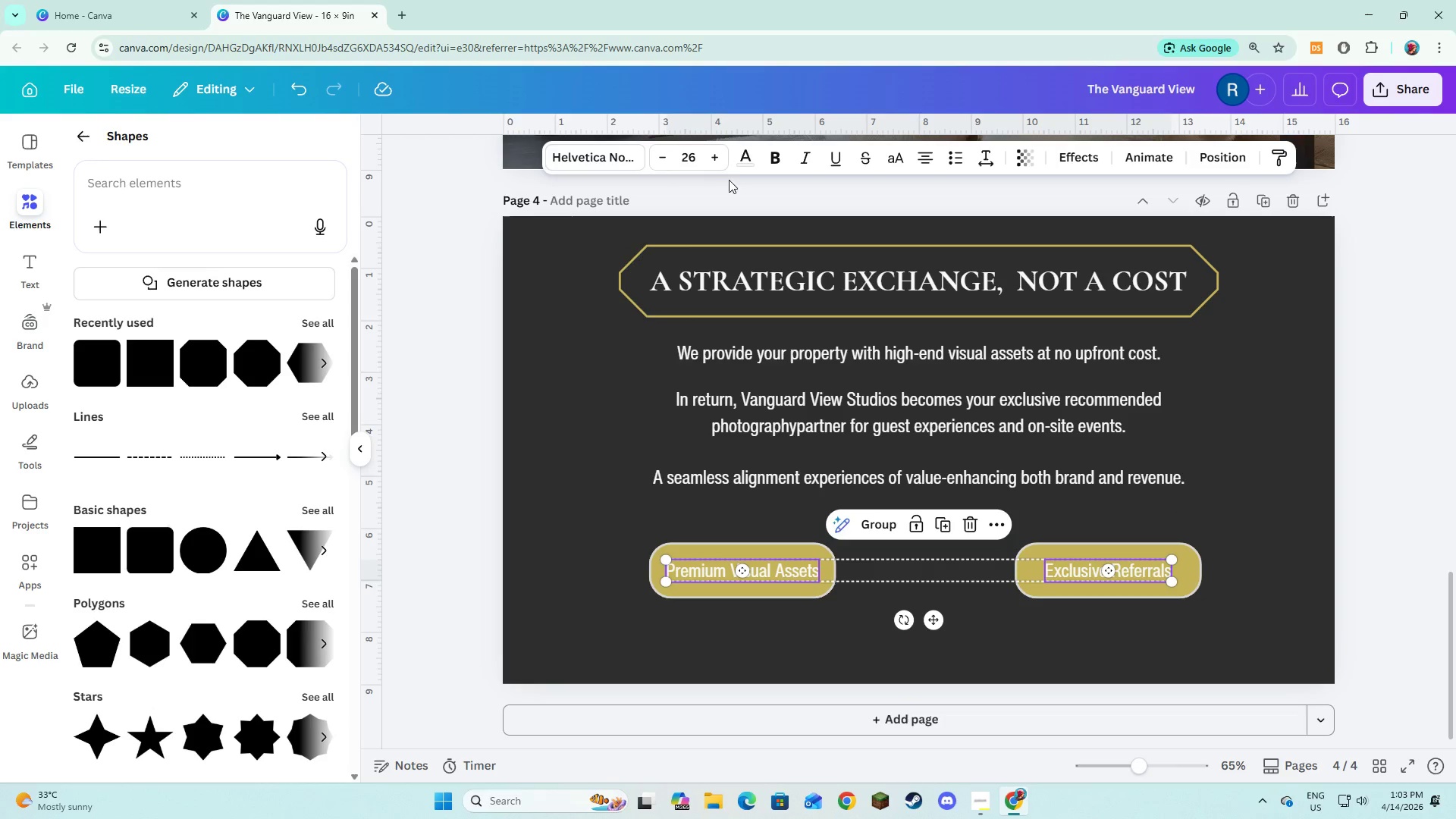 
left_click([745, 158])
 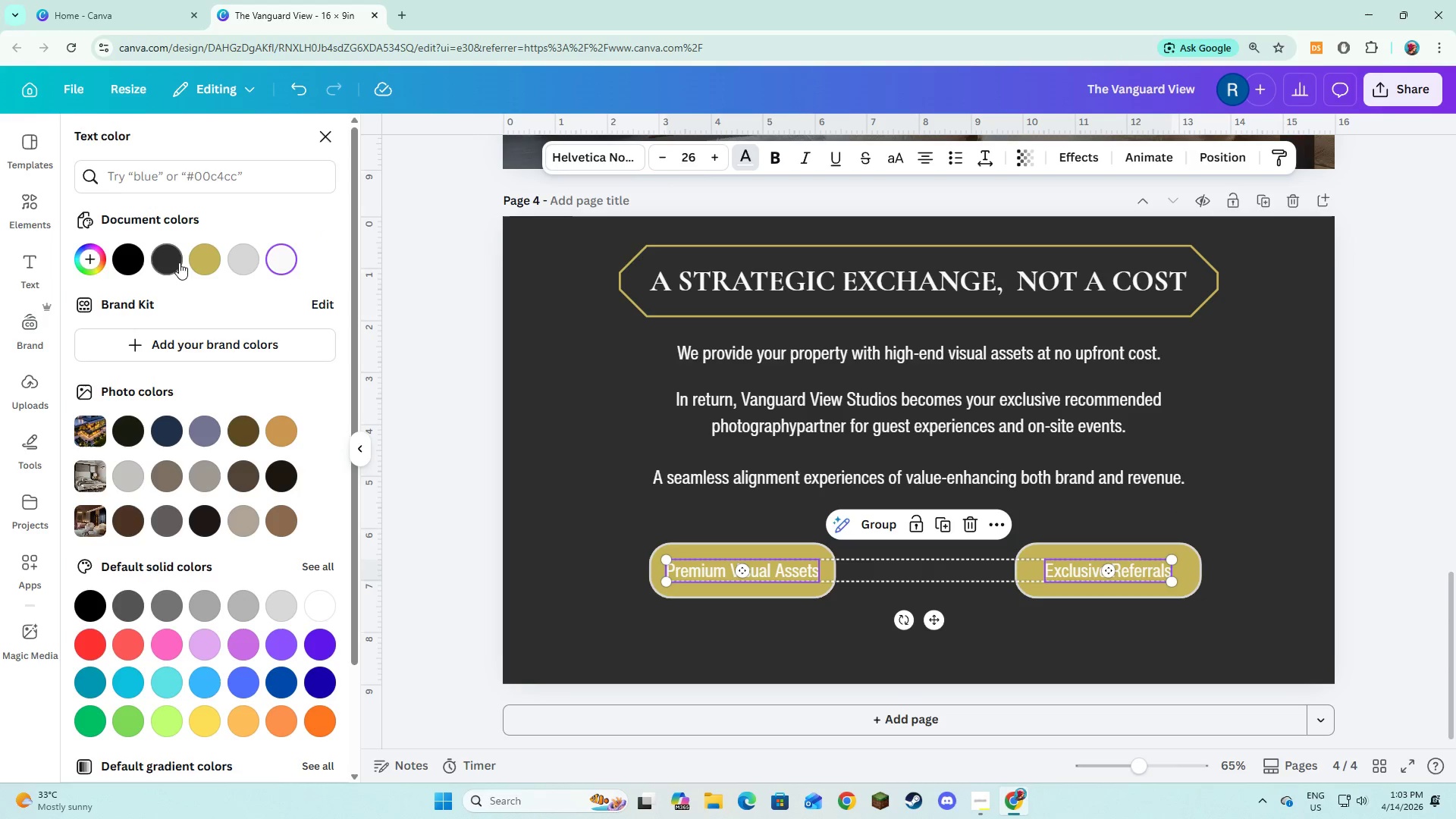 
left_click([174, 262])
 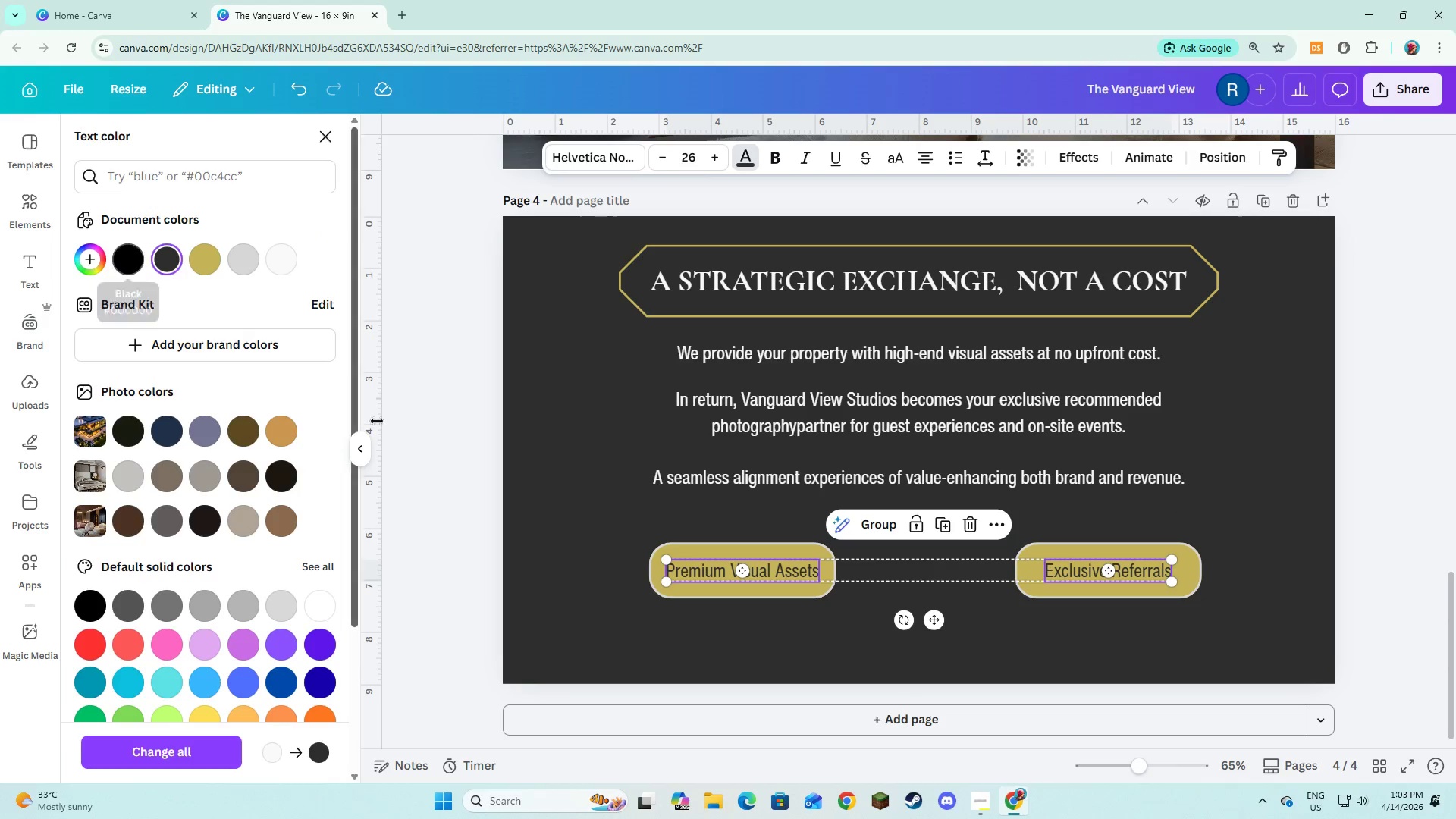 
left_click([469, 505])
 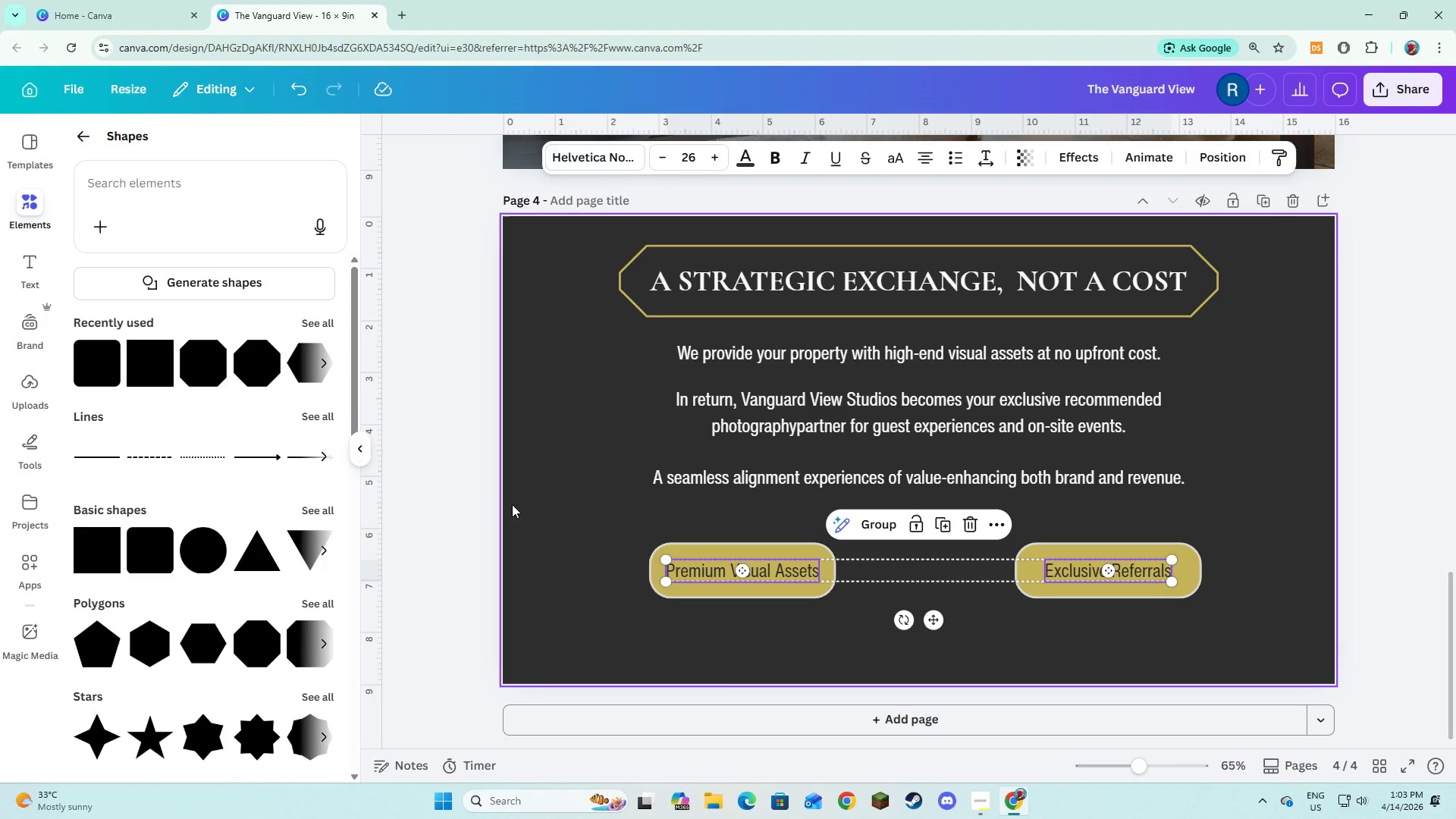 
left_click([512, 504])
 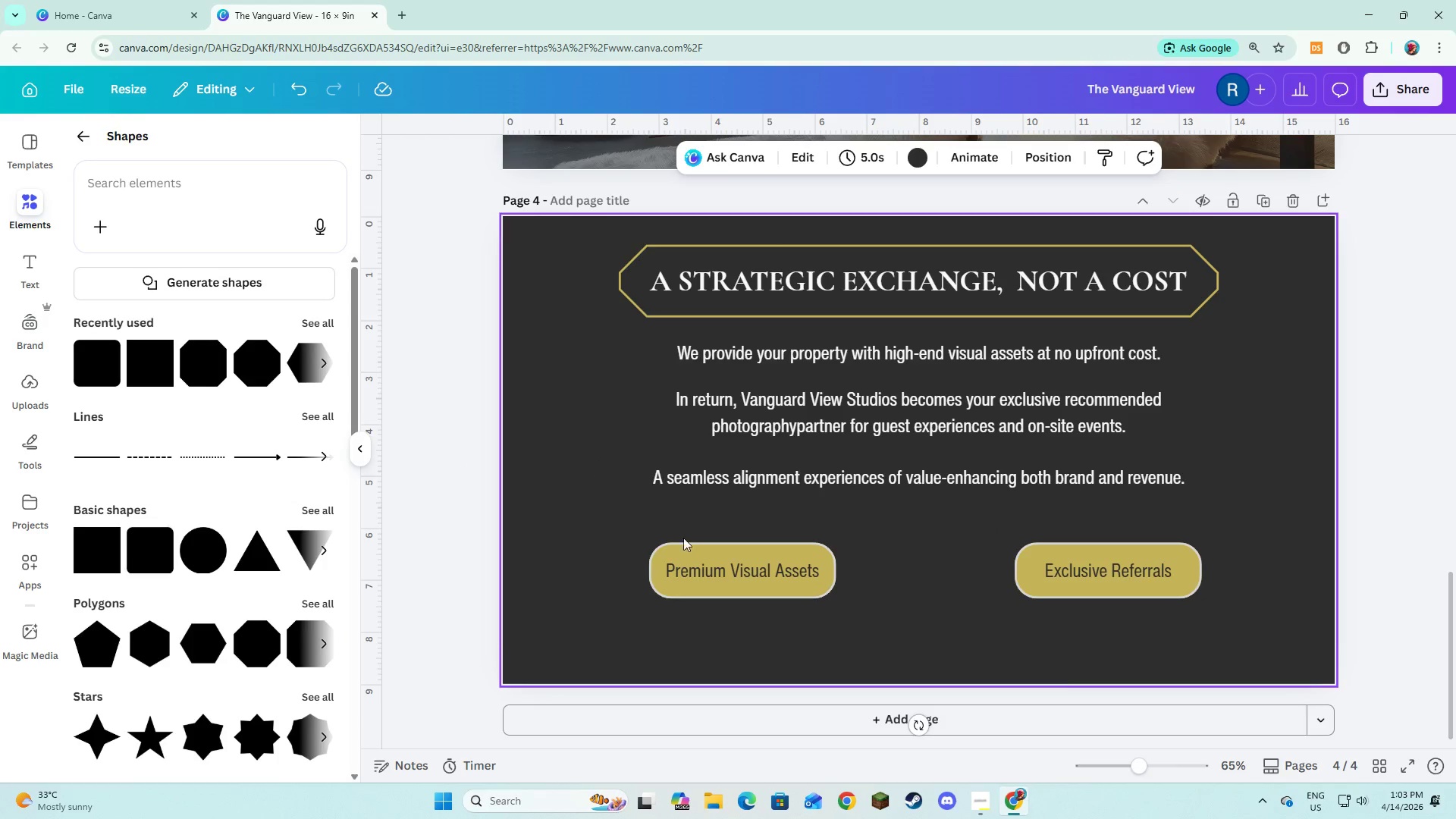 
left_click([698, 548])
 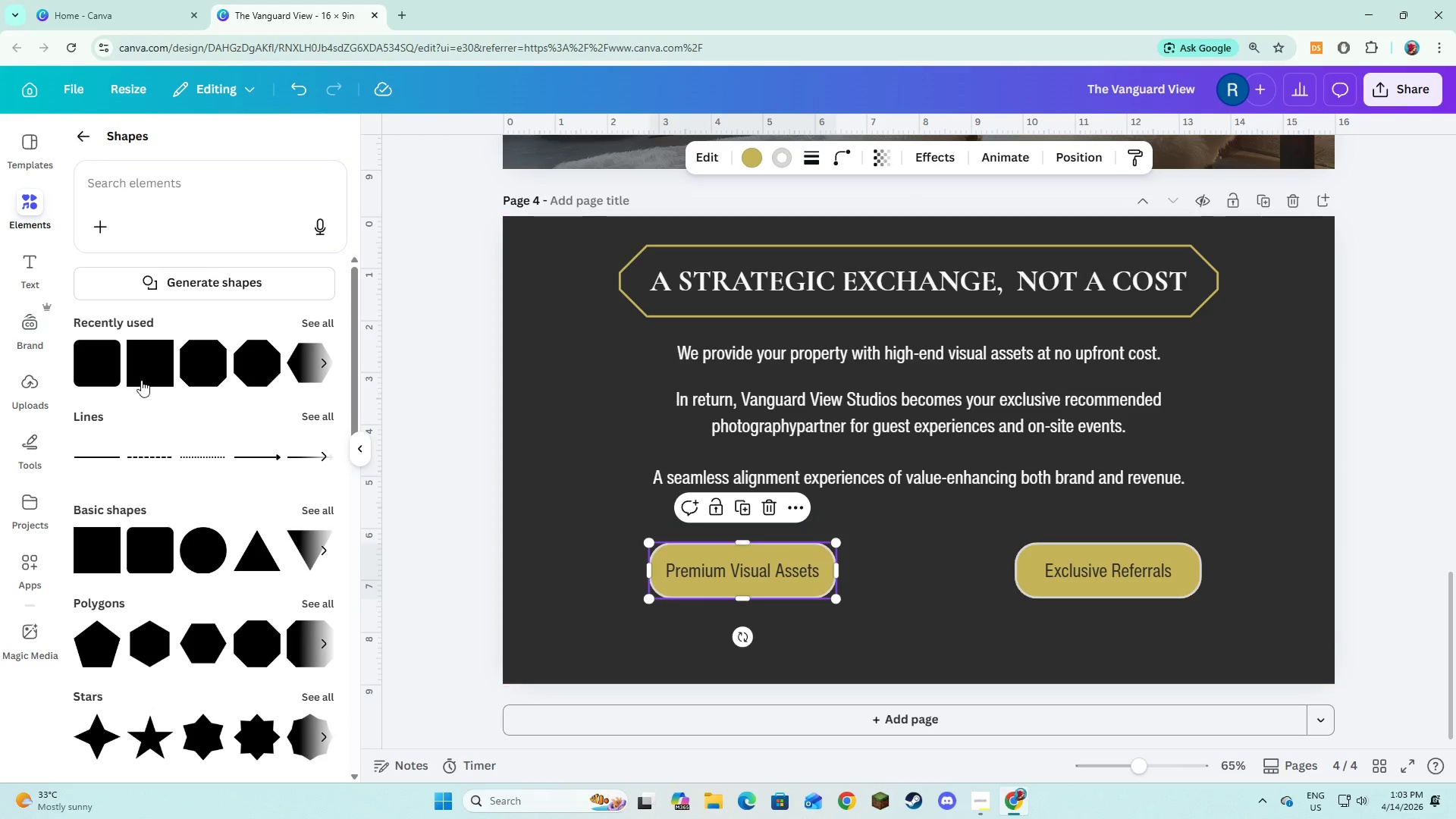 
left_click([142, 380])
 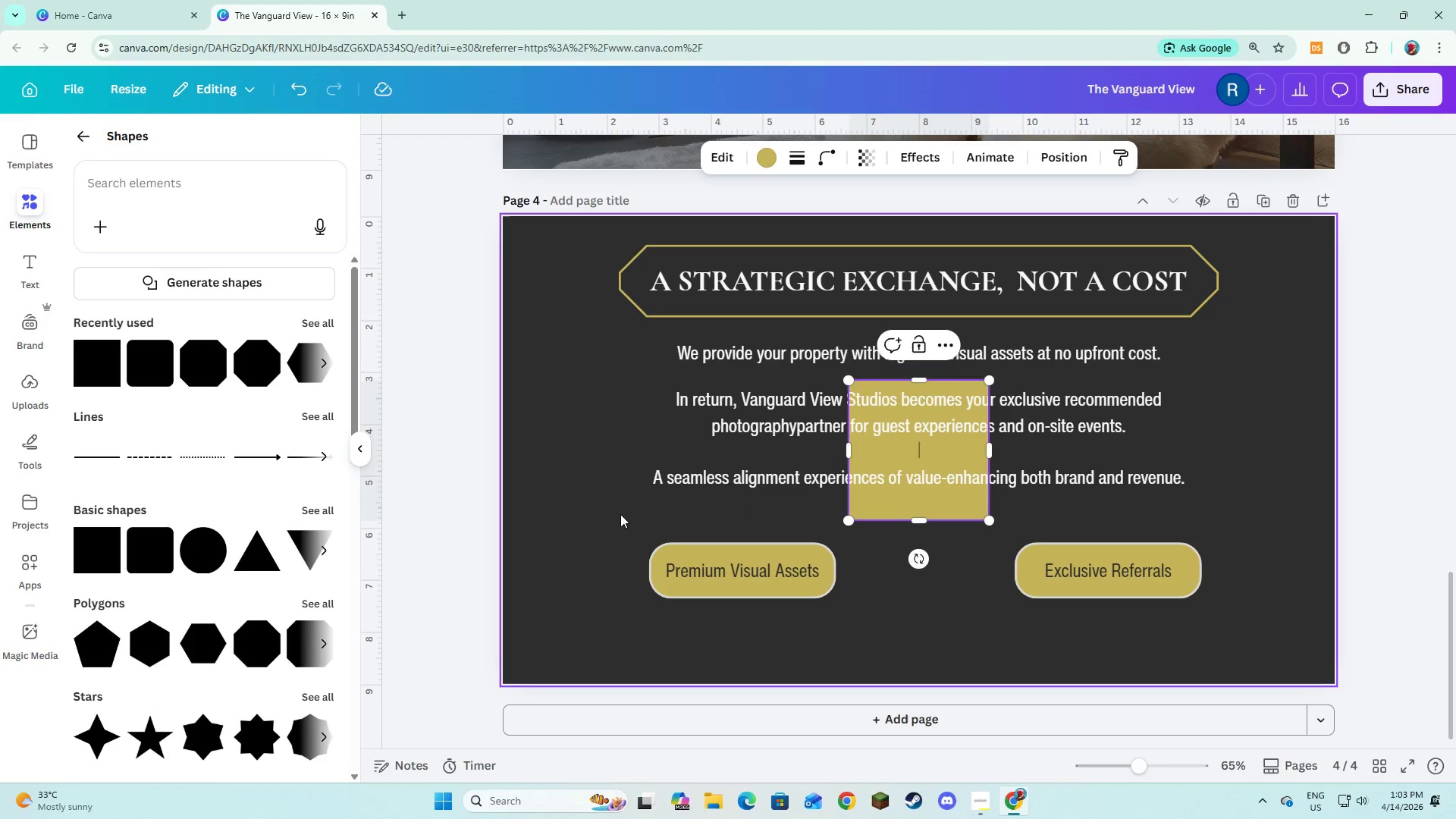 
left_click([579, 518])
 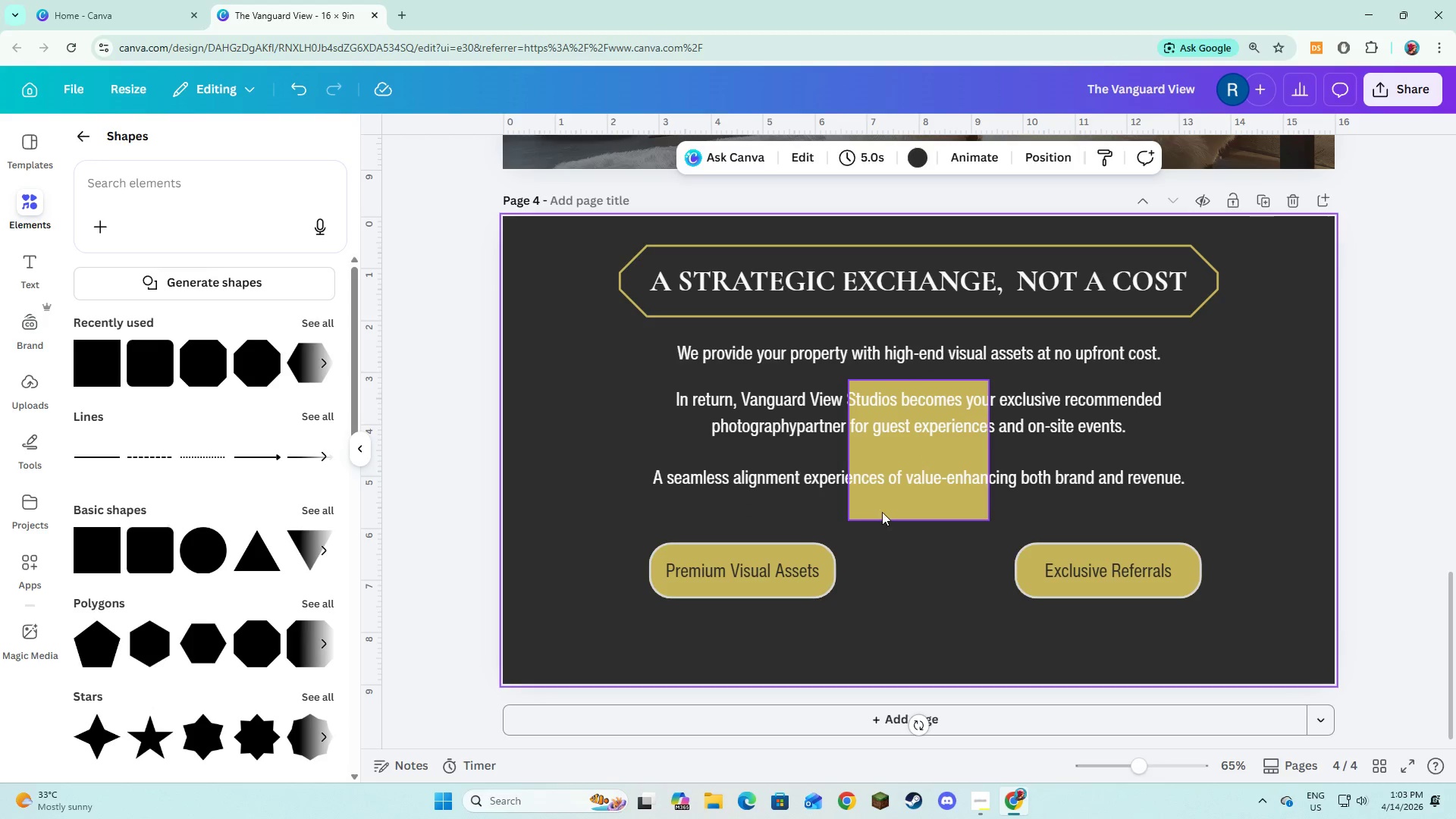 
left_click([882, 512])
 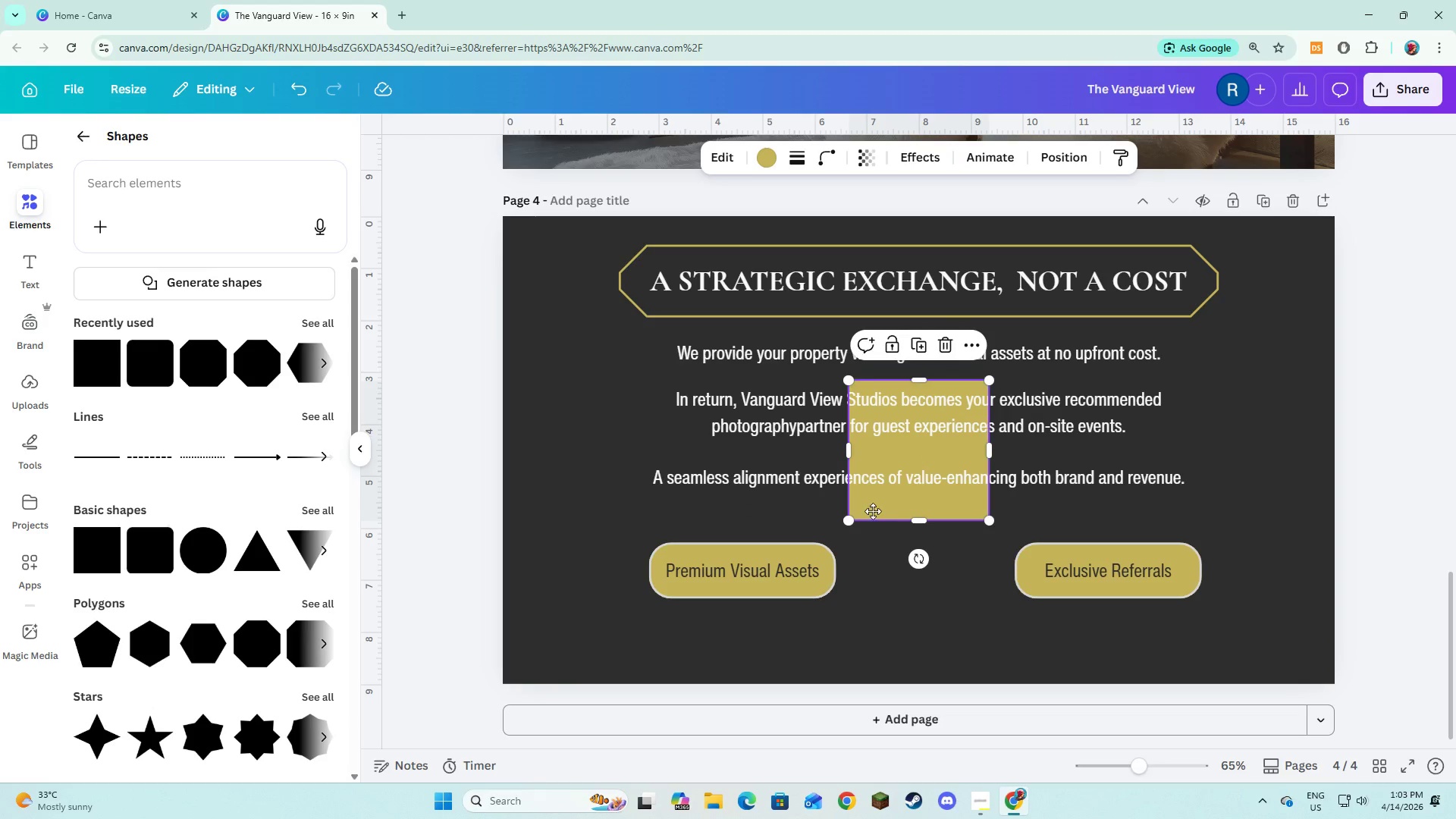 
left_click_drag(start_coordinate=[882, 512], to_coordinate=[670, 475])
 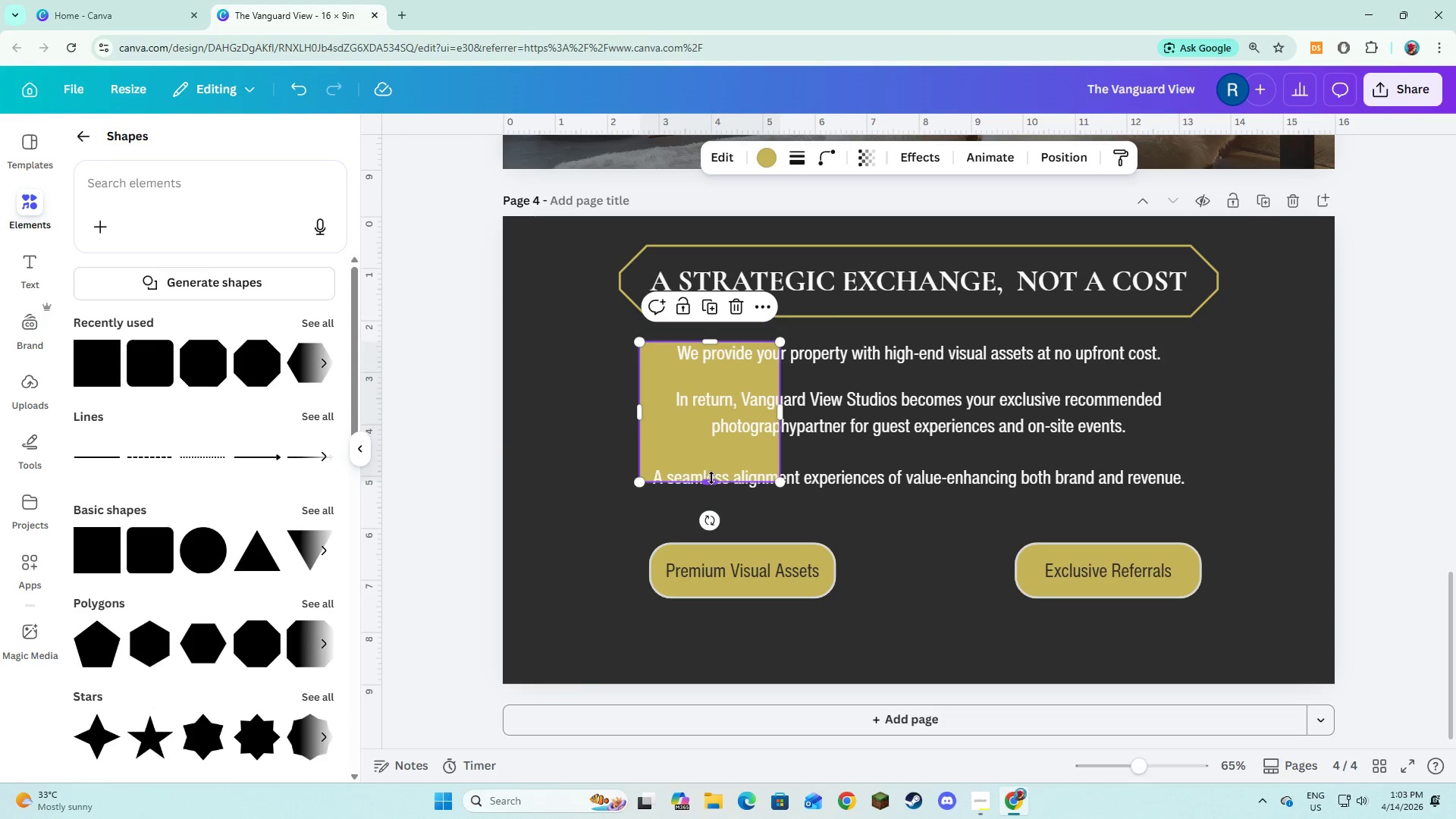 
left_click_drag(start_coordinate=[711, 478], to_coordinate=[712, 490])
 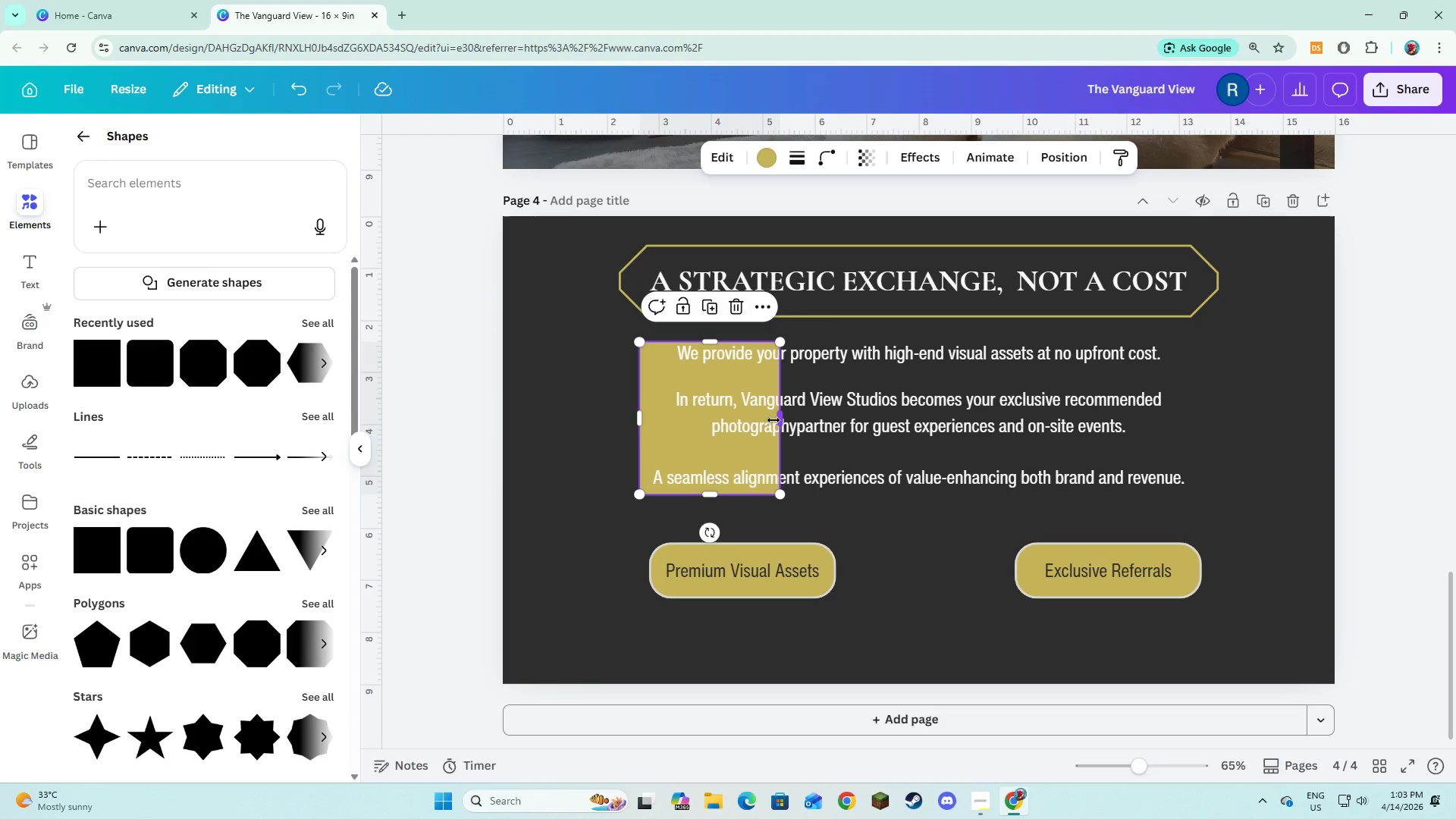 
left_click_drag(start_coordinate=[777, 420], to_coordinate=[1182, 458])
 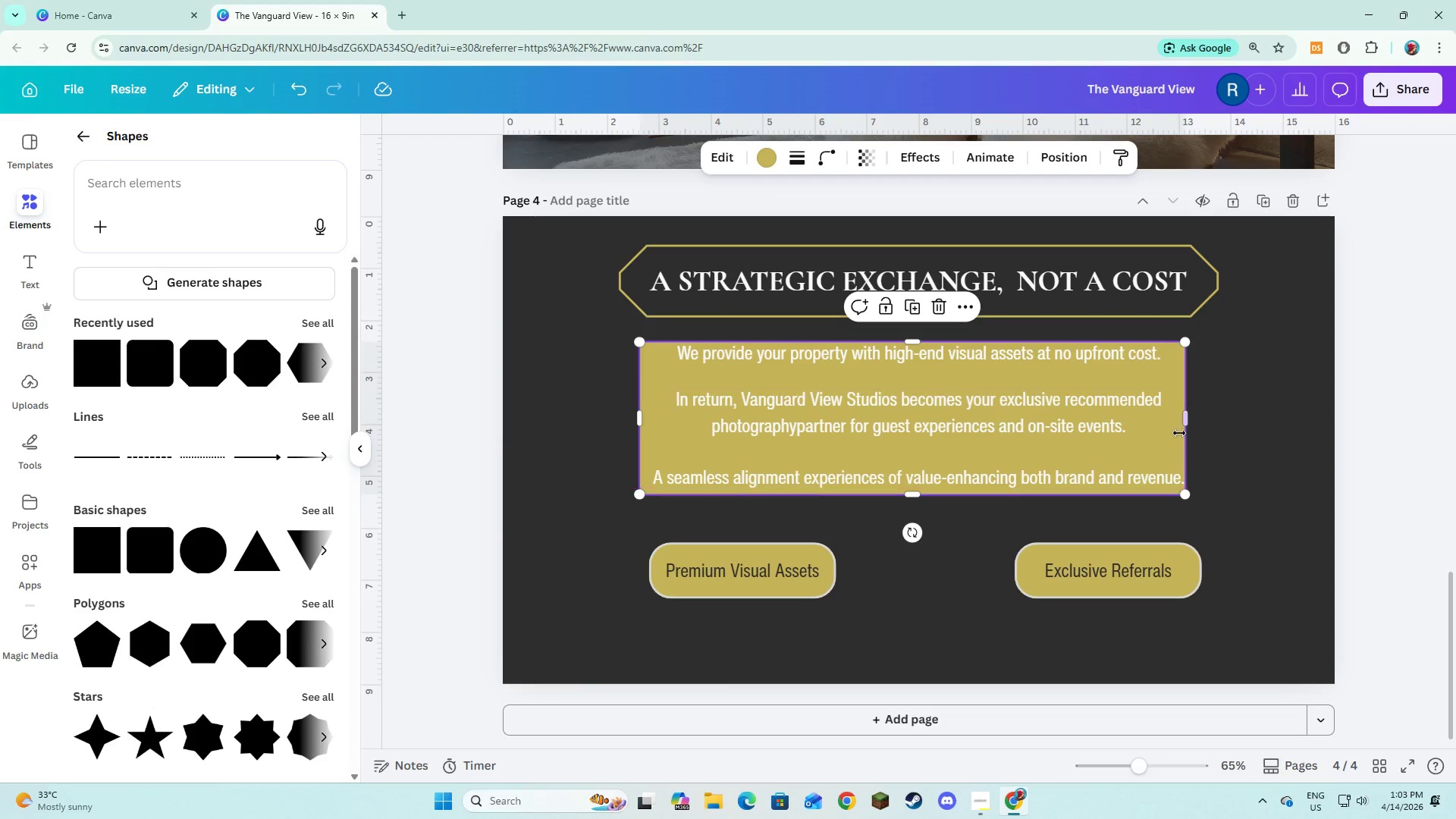 
left_click_drag(start_coordinate=[1182, 426], to_coordinate=[1194, 428])
 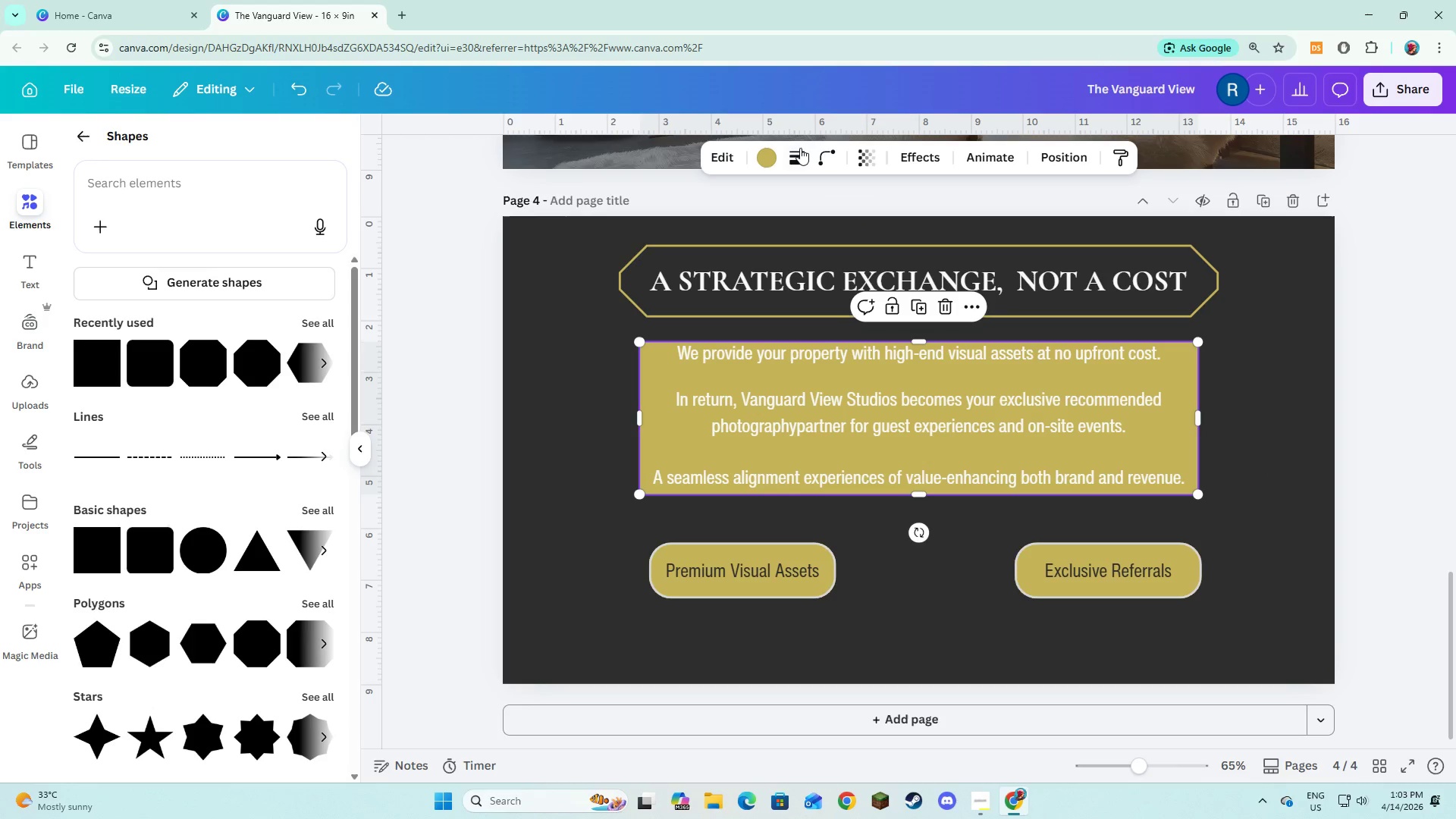 
left_click([800, 148])
 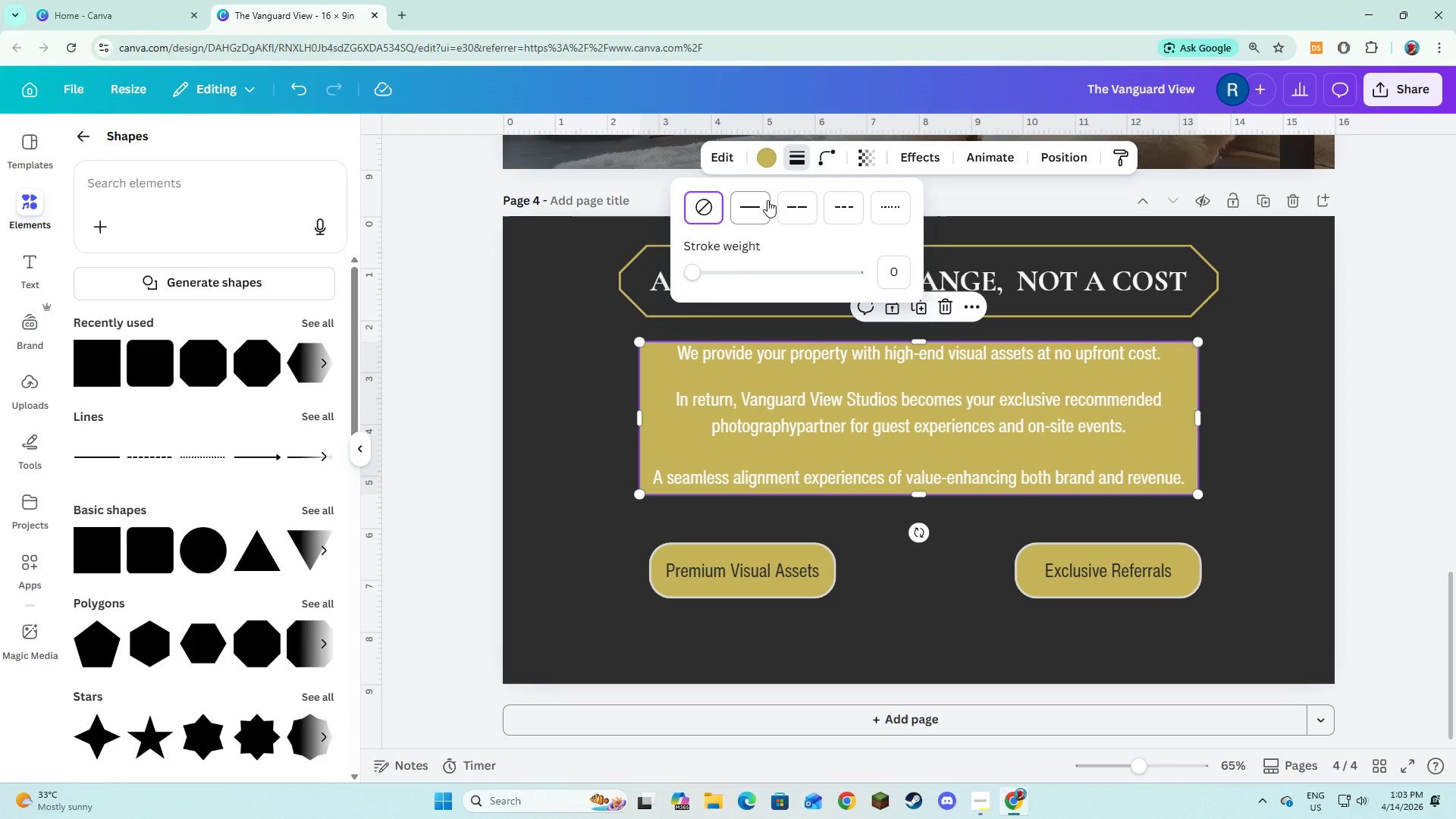 
left_click([766, 201])
 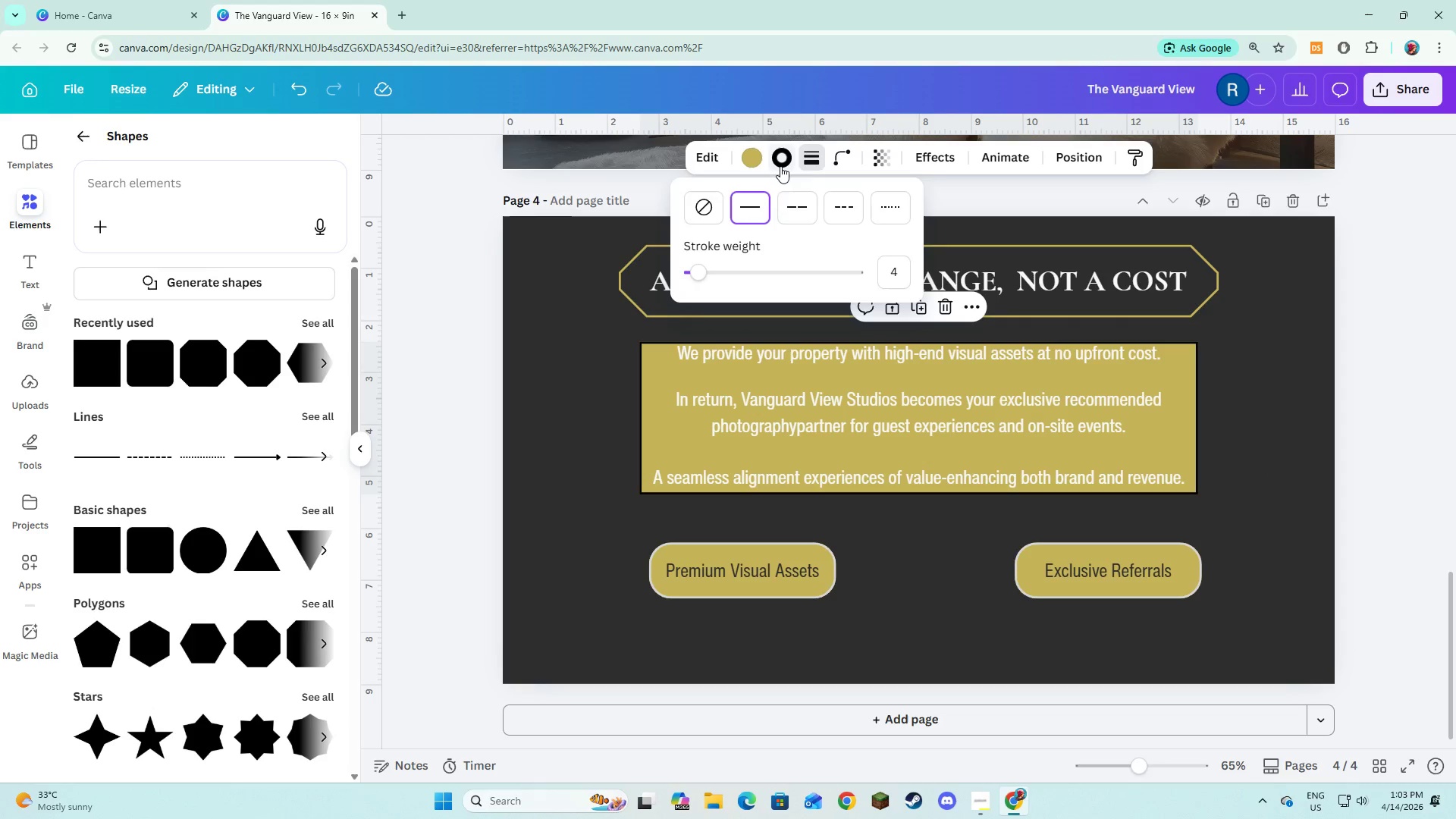 
left_click([780, 166])
 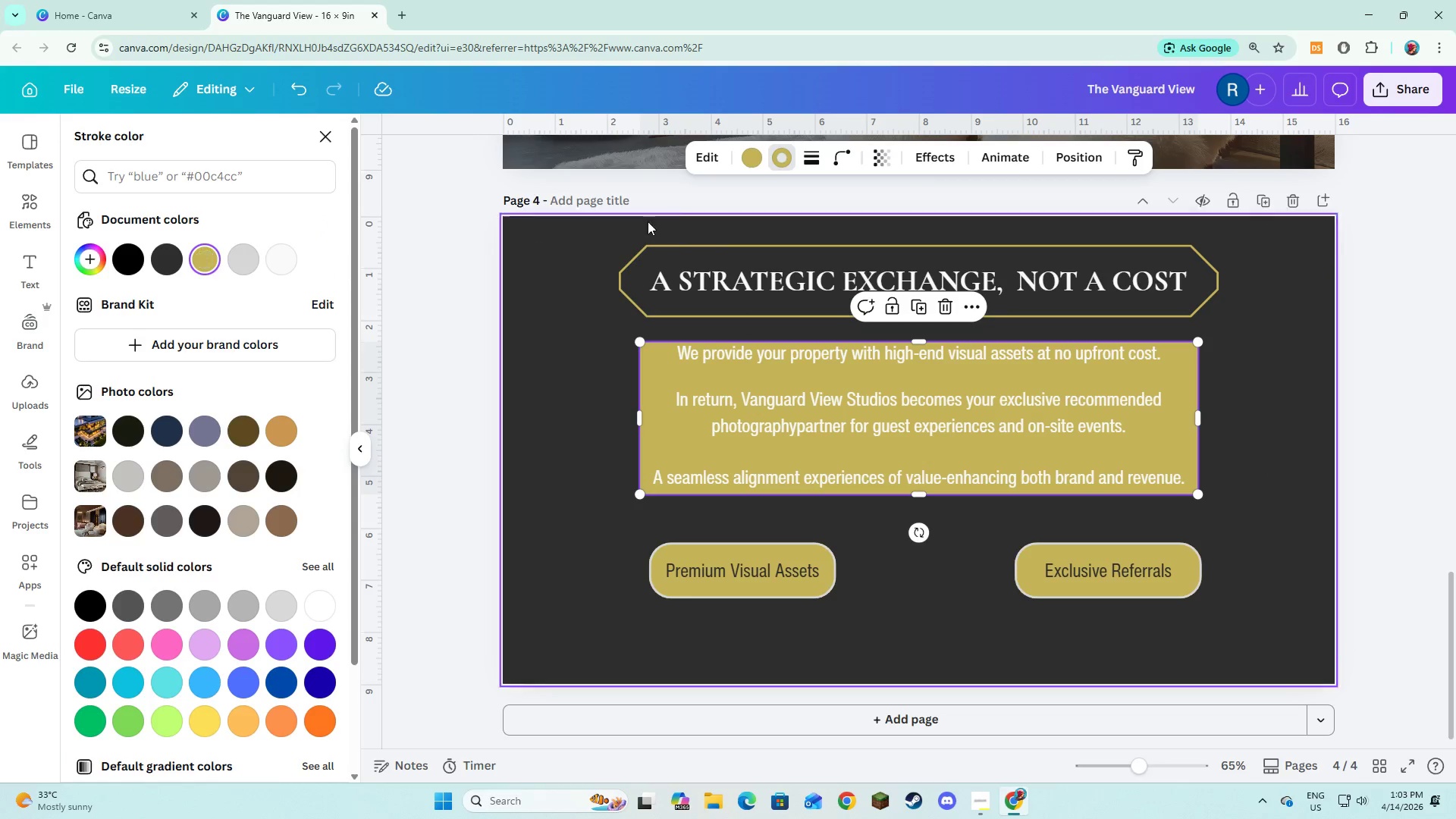 
left_click([742, 161])
 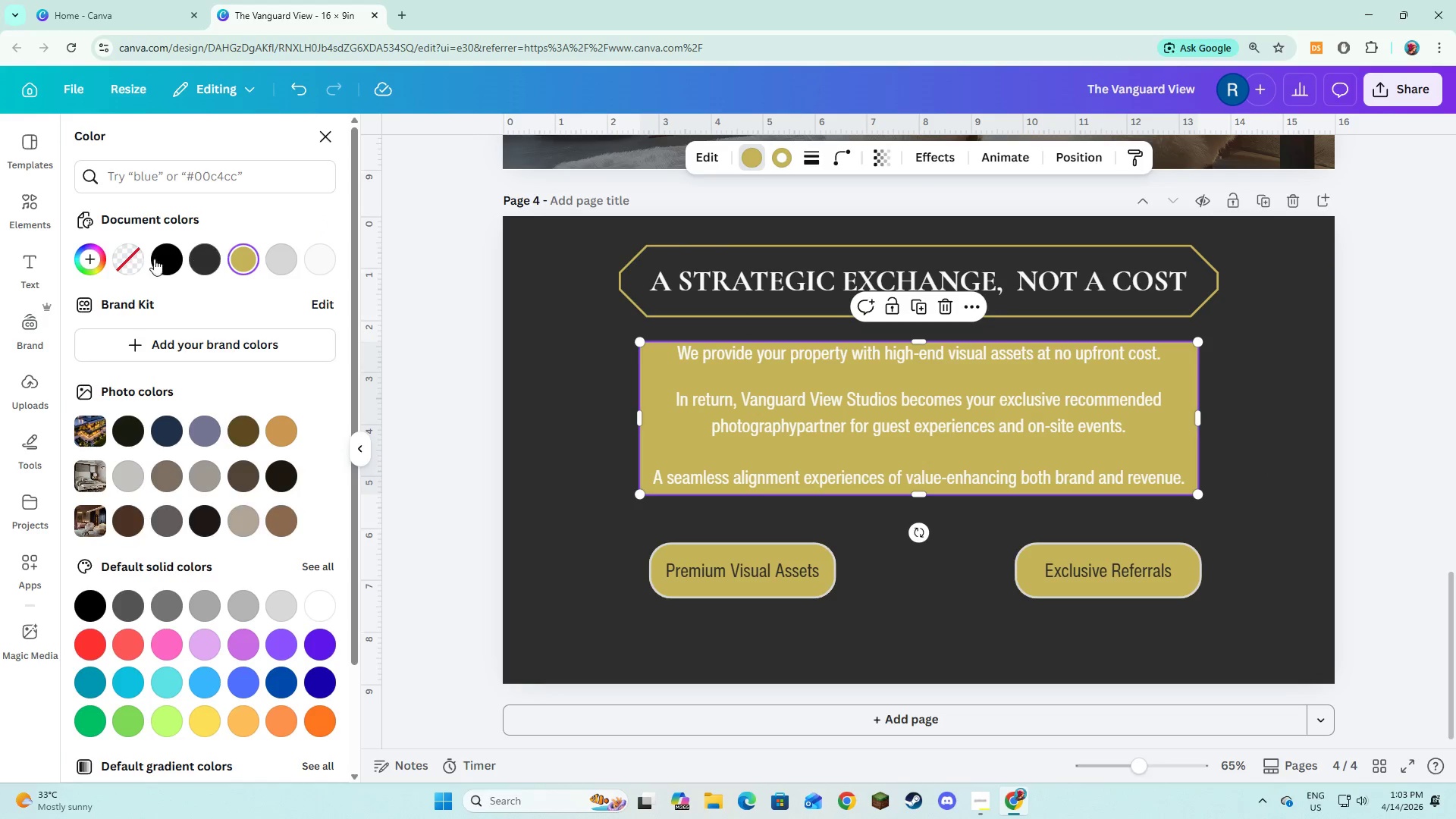 
left_click([129, 261])
 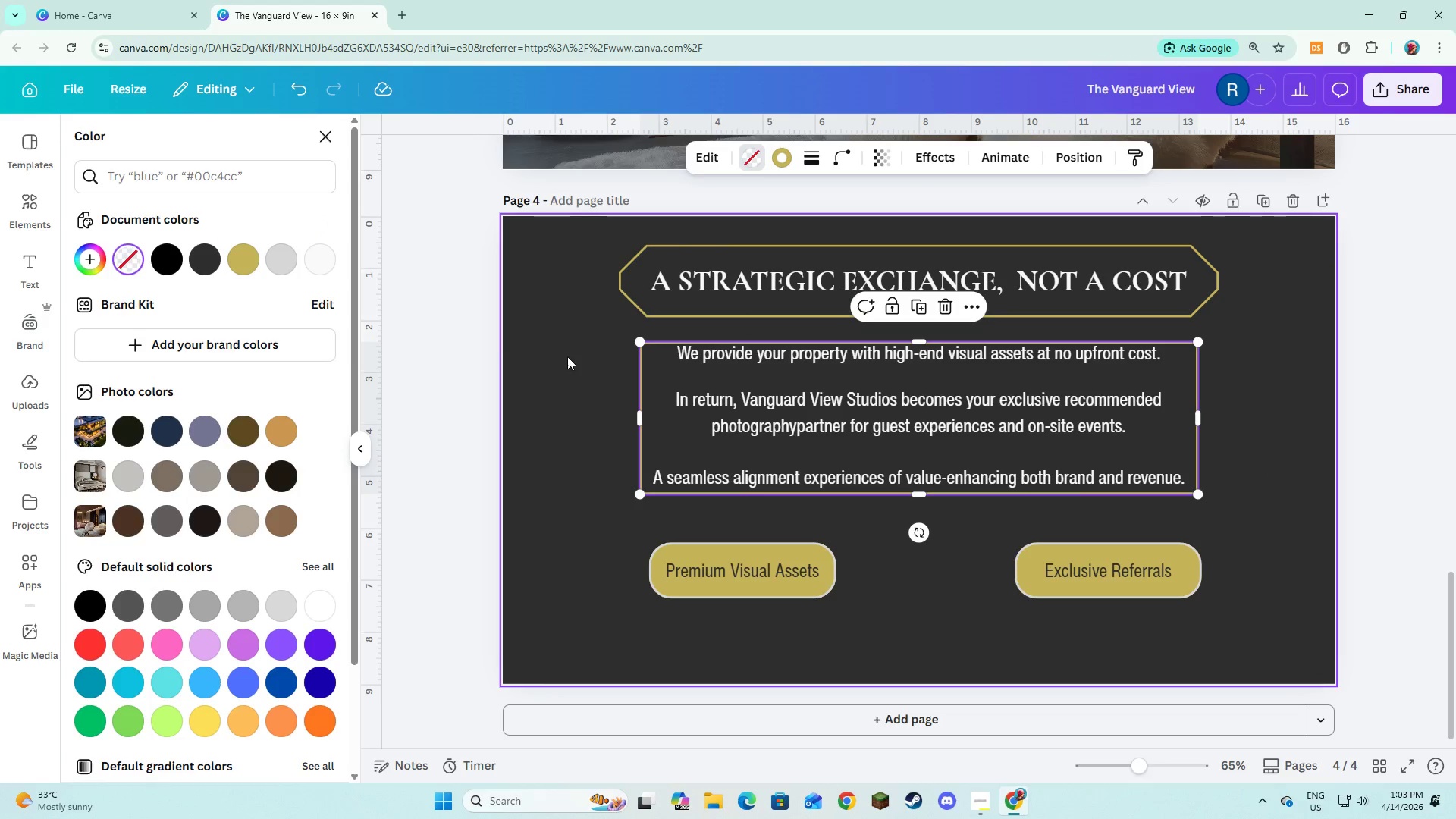 
left_click([567, 356])
 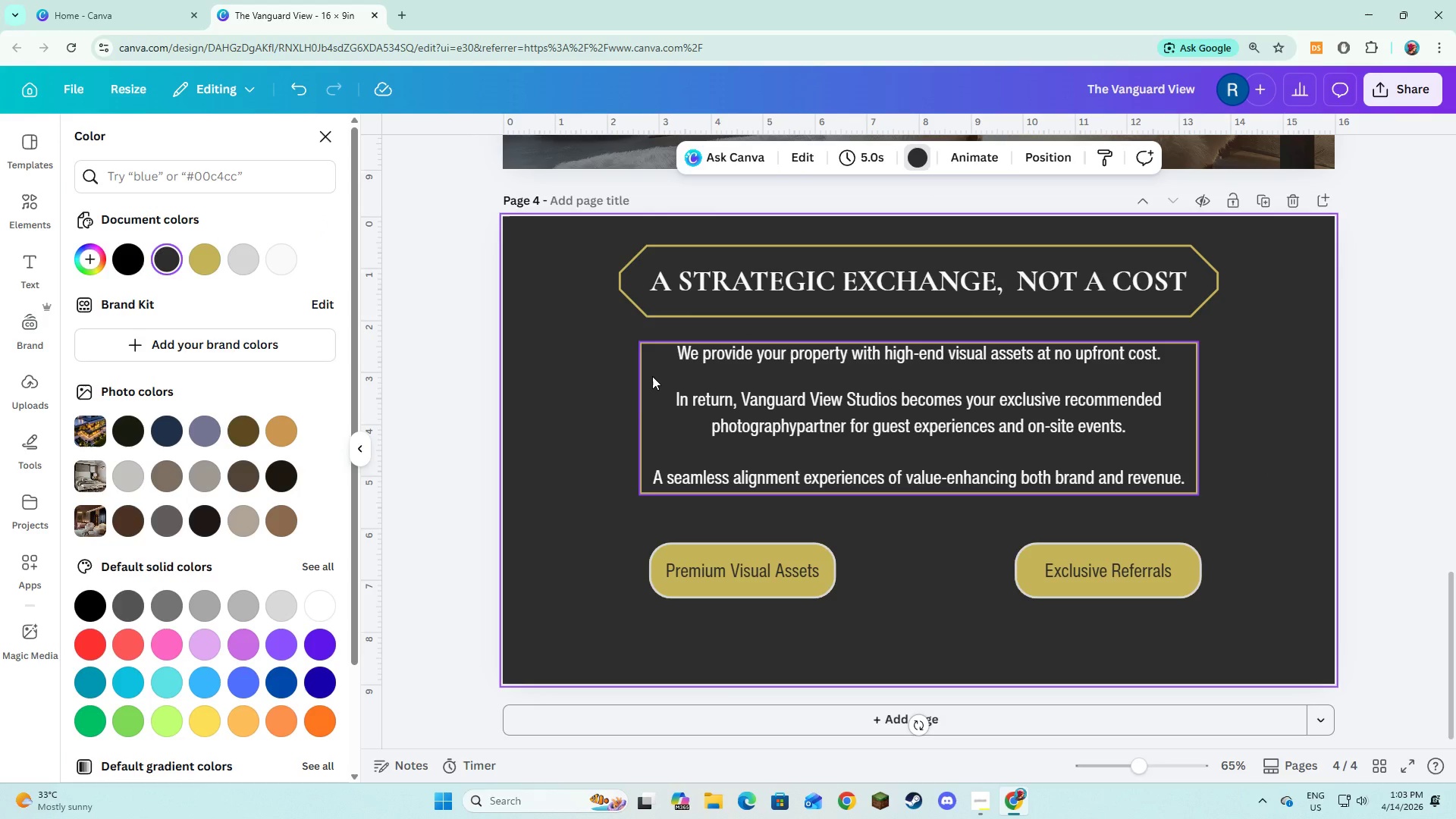 
left_click([652, 376])
 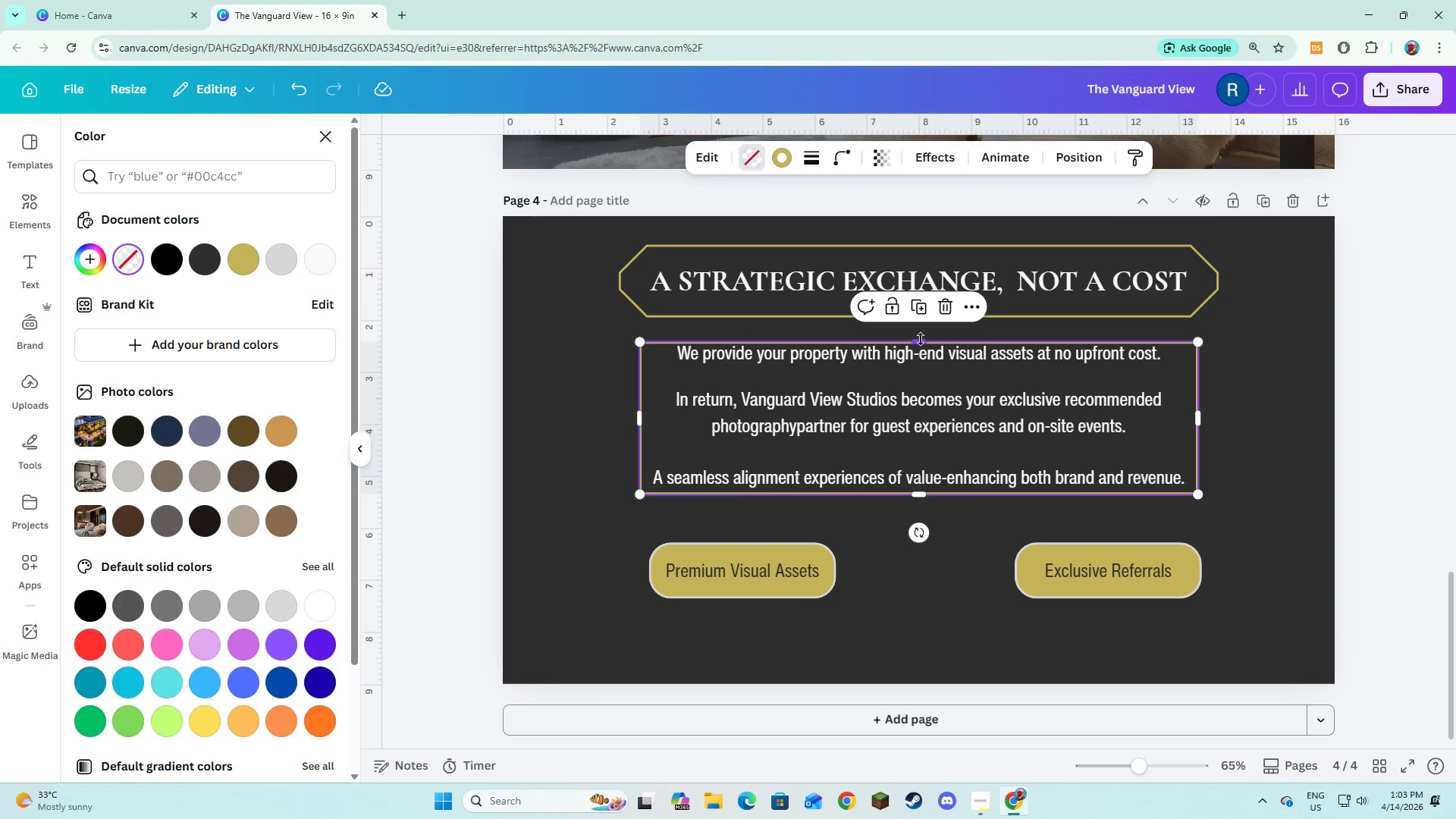 
left_click_drag(start_coordinate=[921, 339], to_coordinate=[921, 334])
 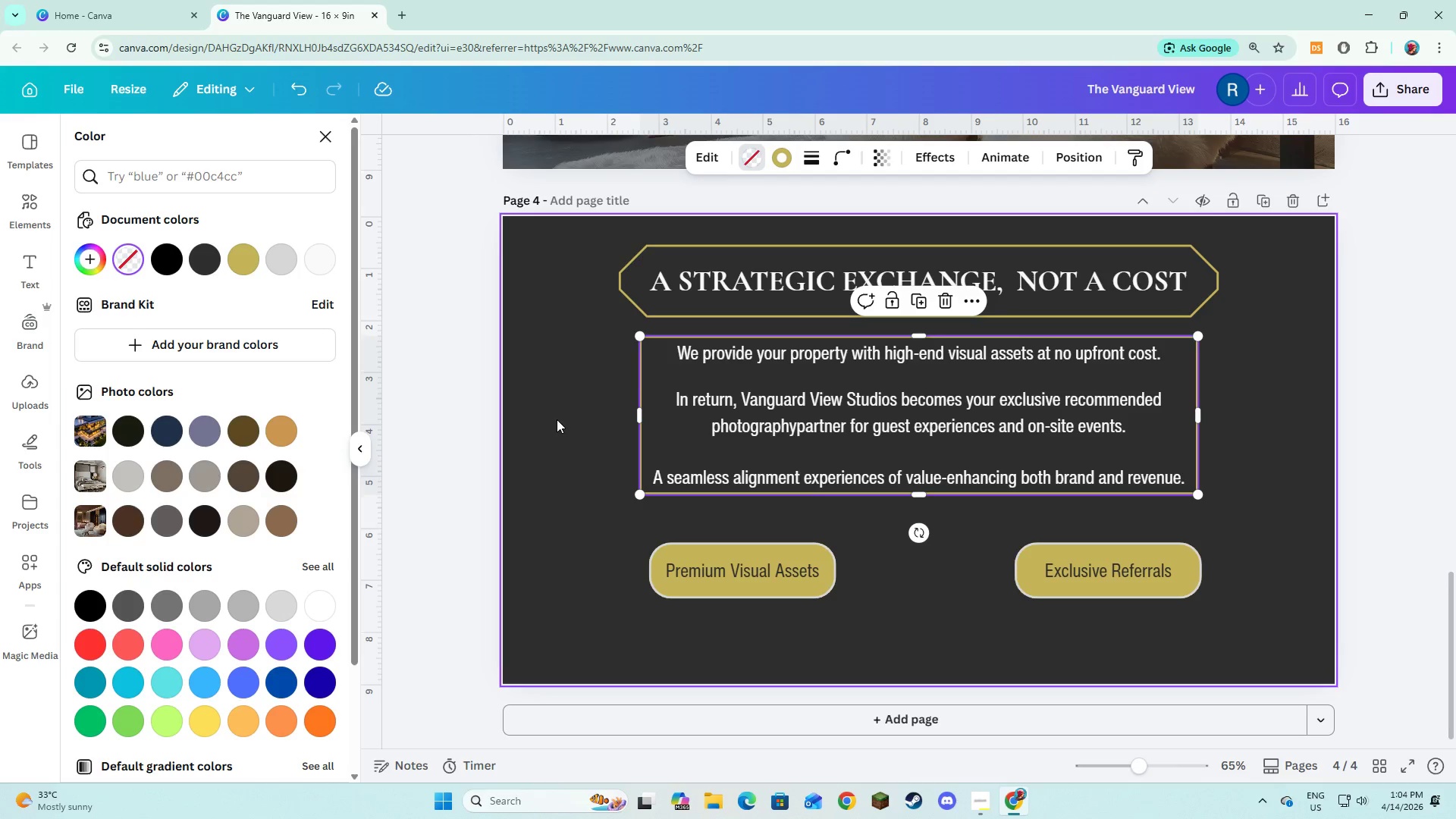 
left_click([554, 421])
 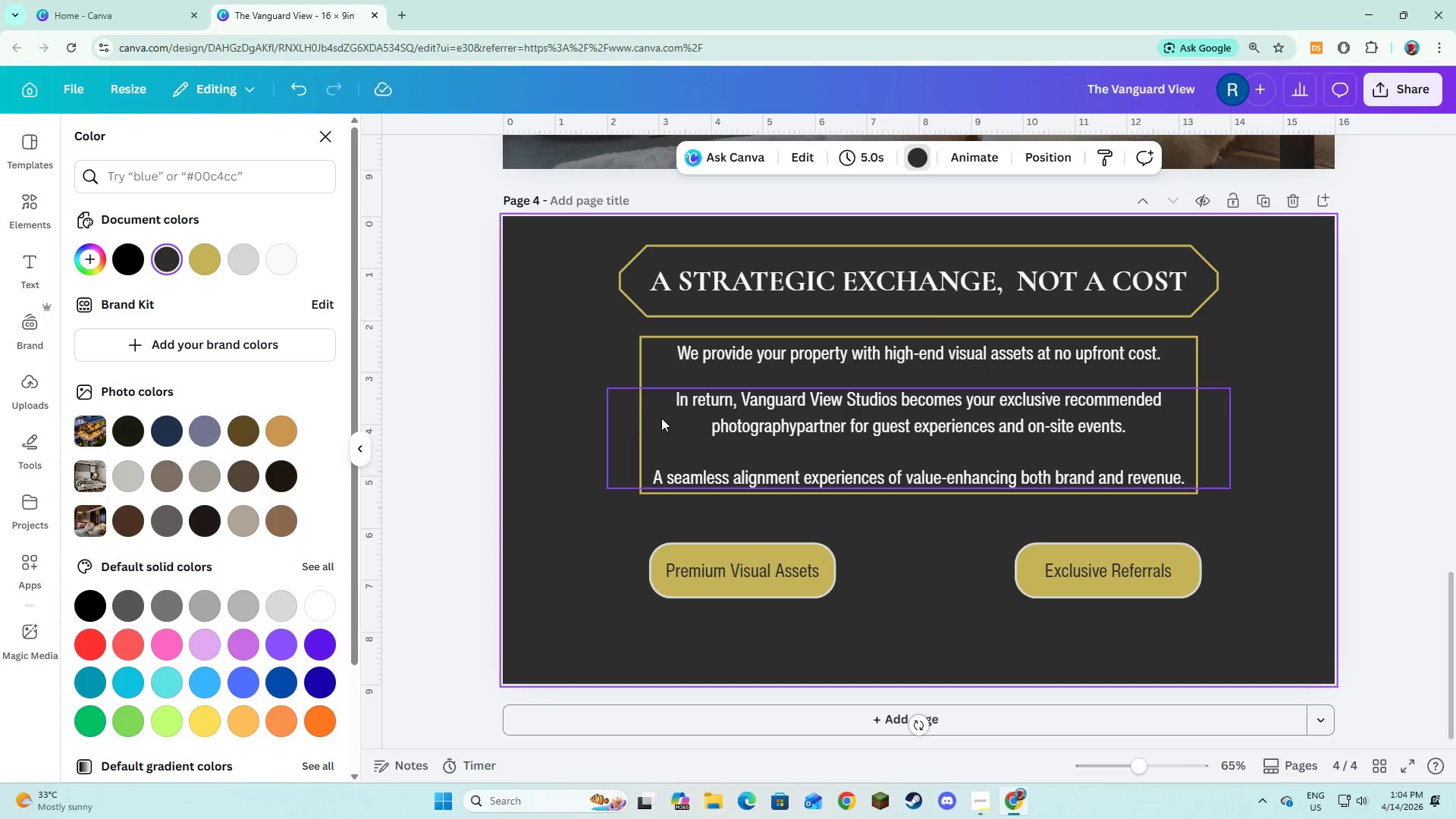 
left_click([645, 363])
 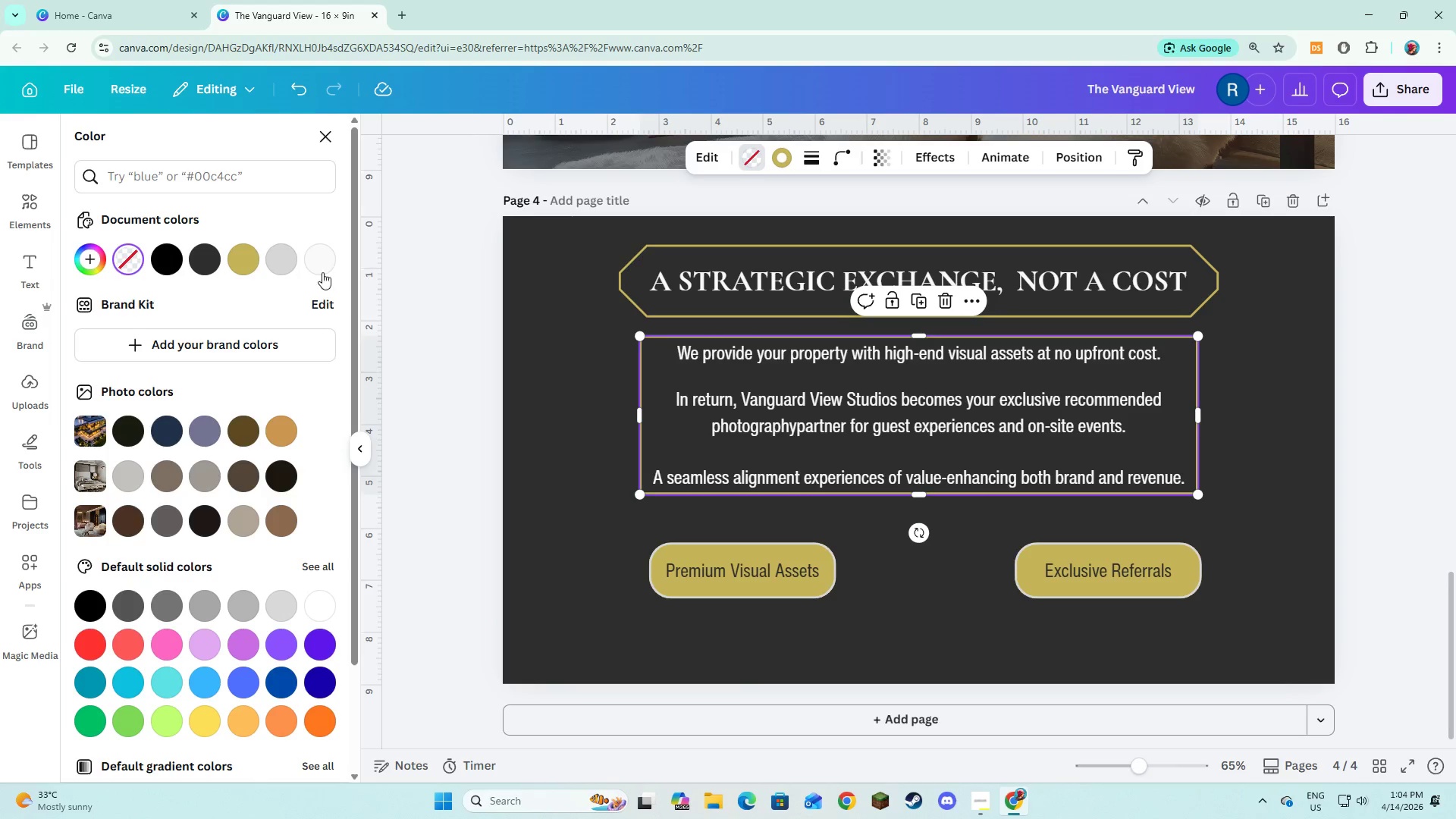 
left_click([306, 263])